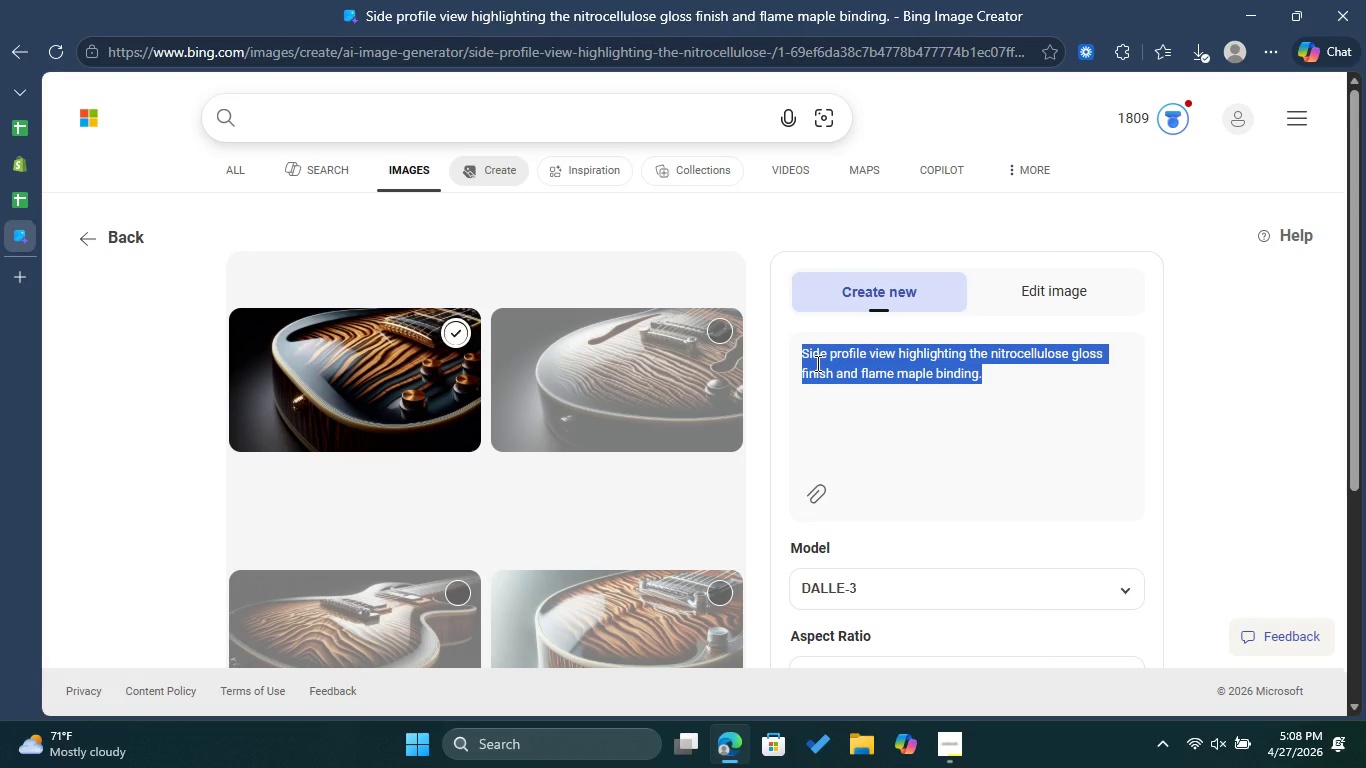 
right_click([816, 363])
 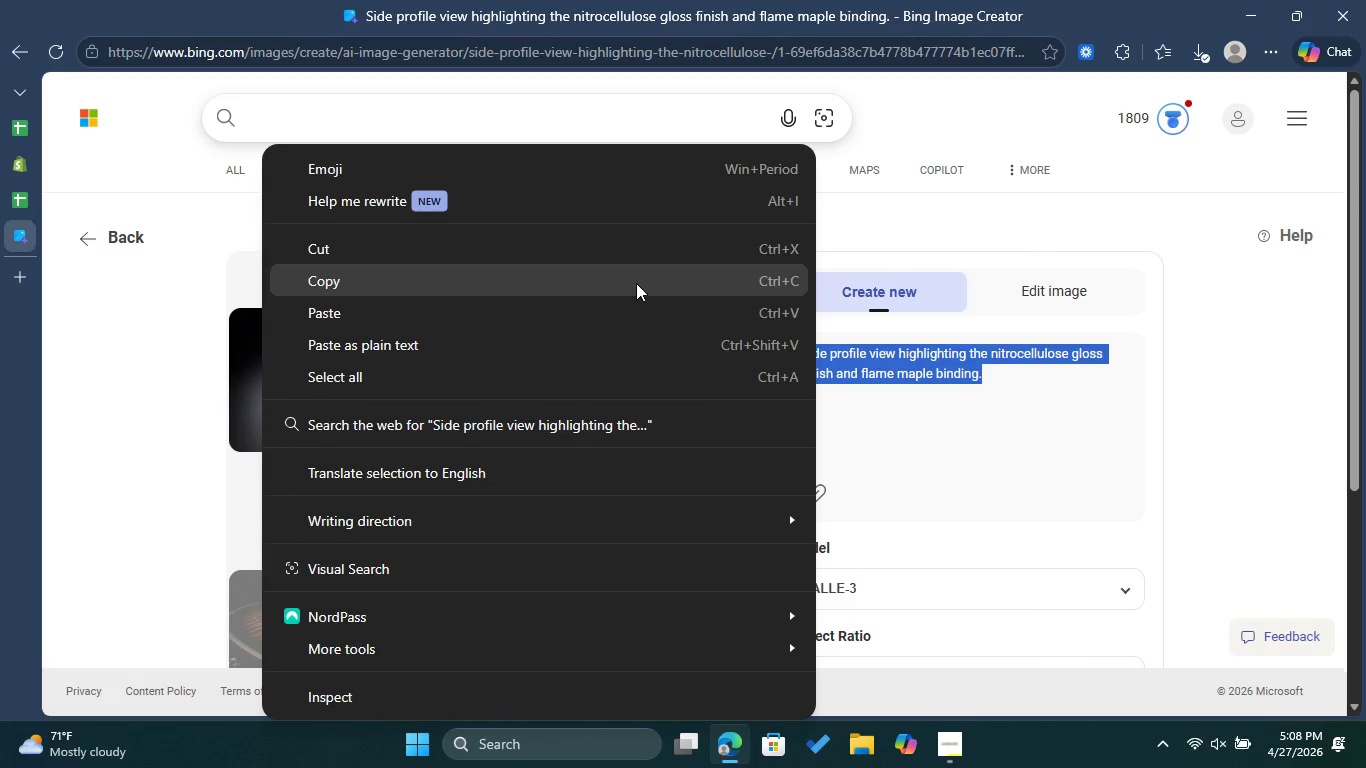 
left_click([636, 283])
 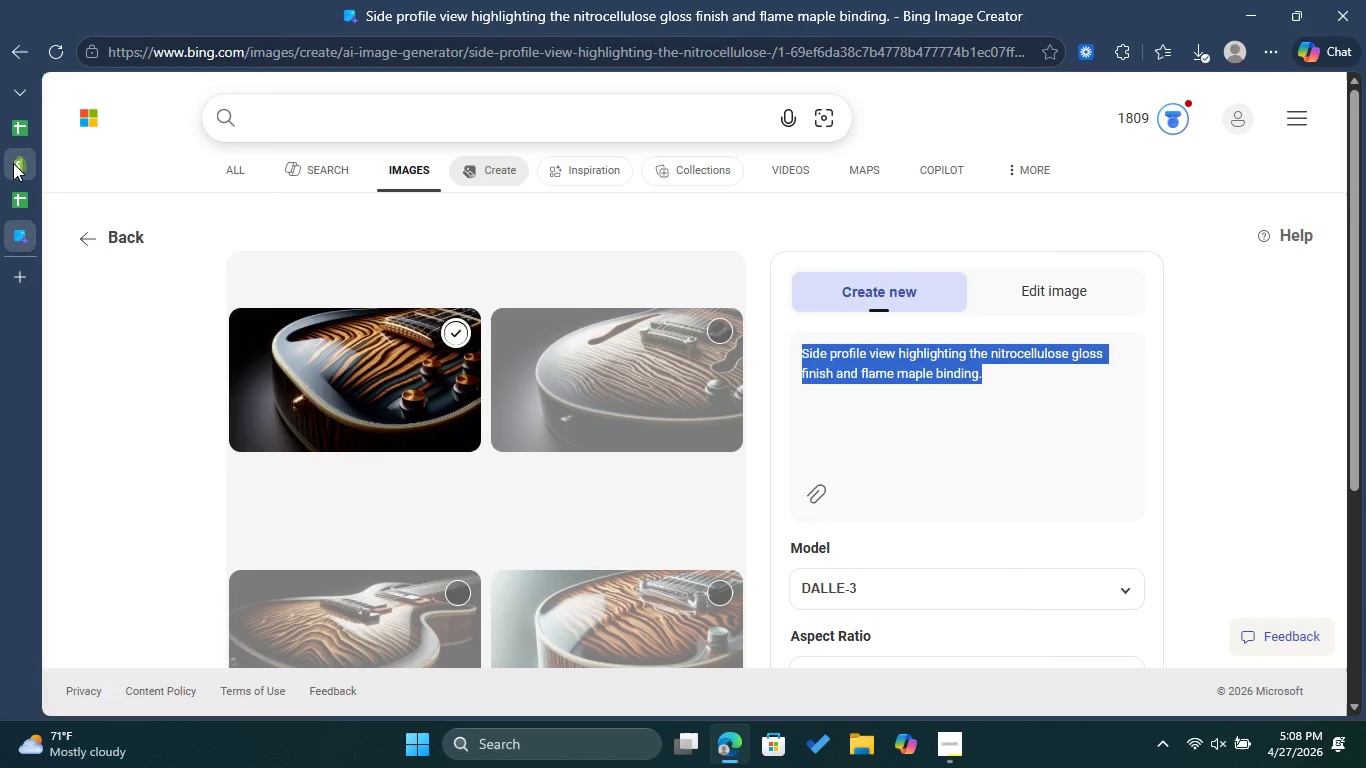 
left_click([13, 163])
 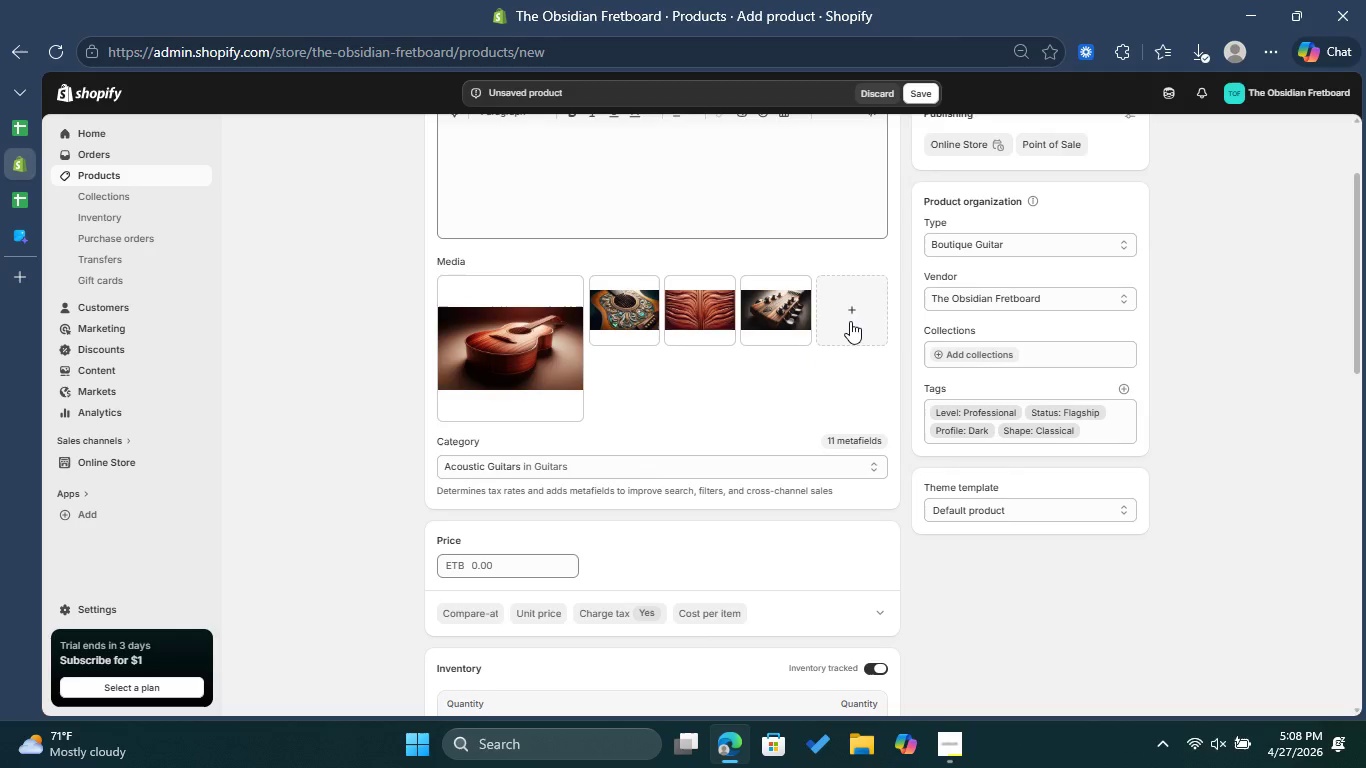 
left_click([850, 319])
 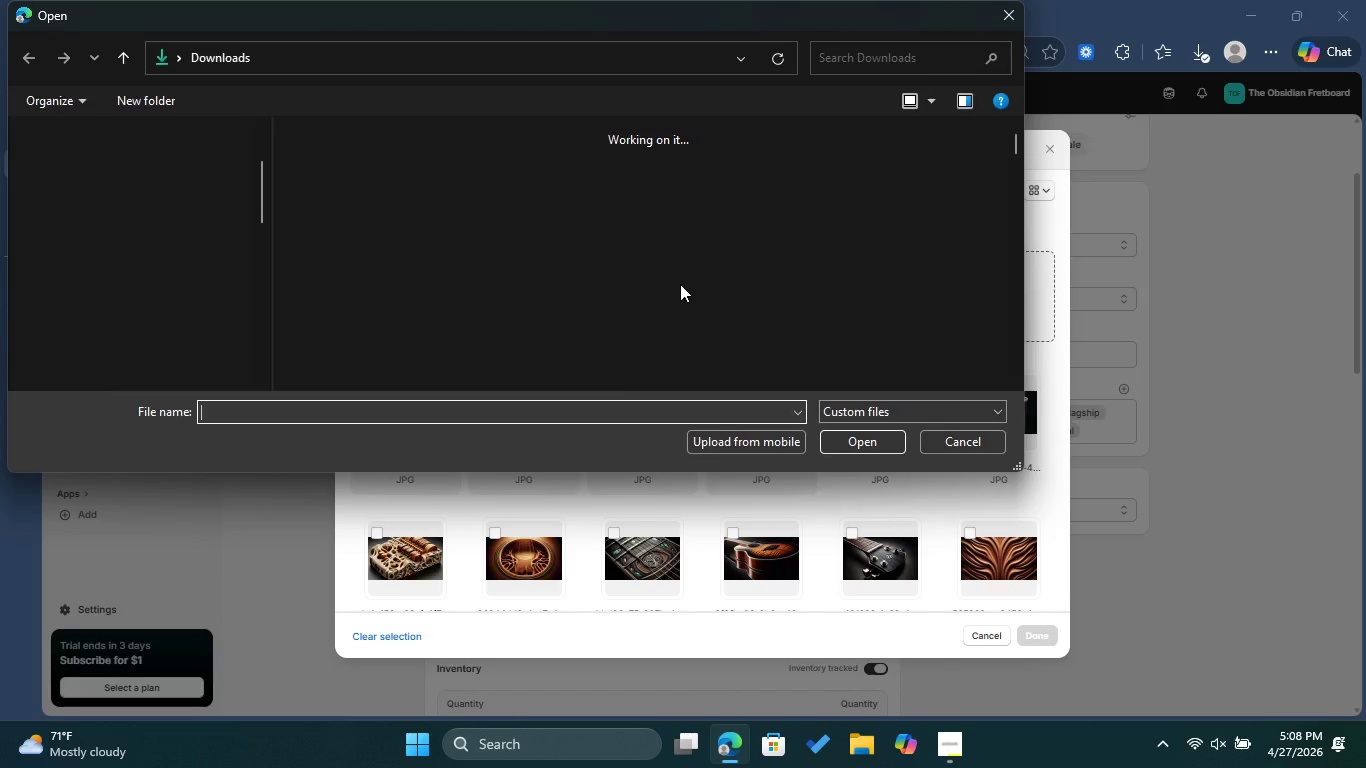 
wait(5.88)
 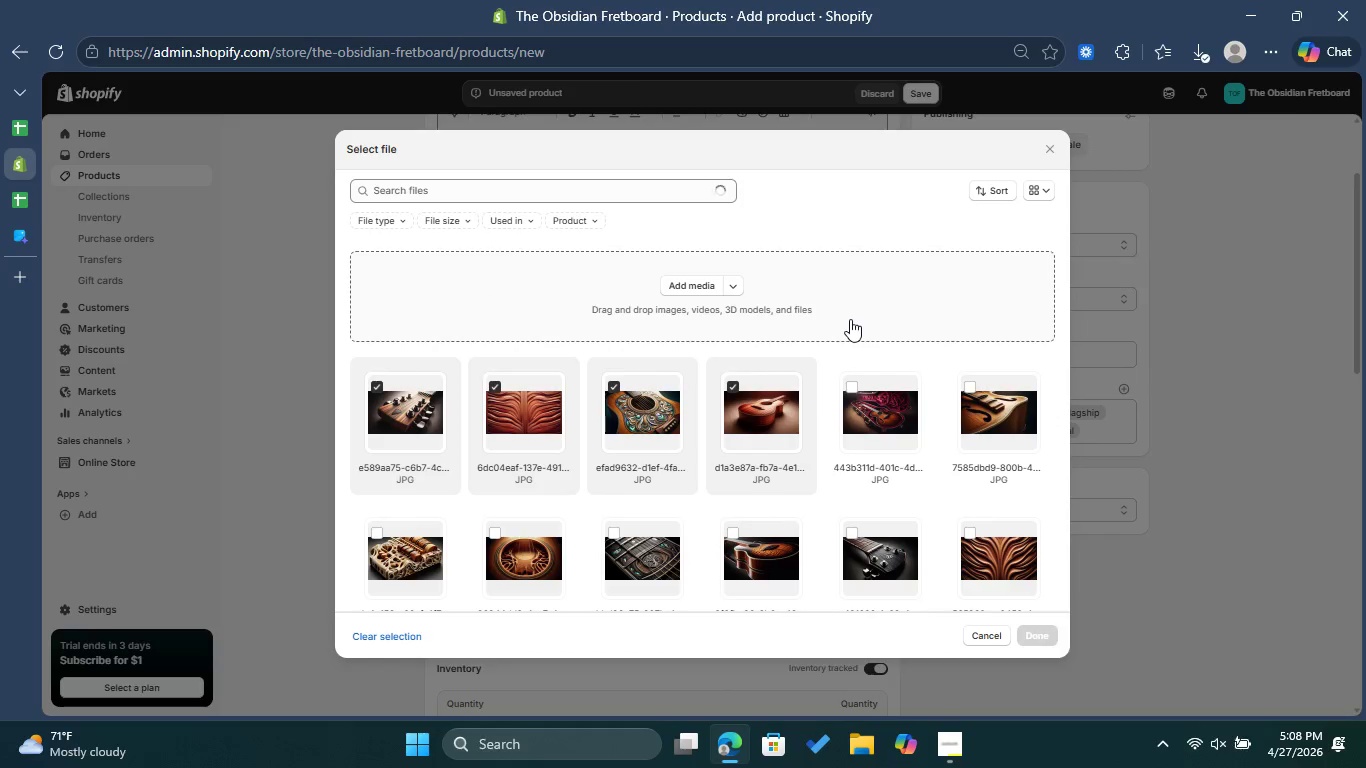 
left_click([449, 277])
 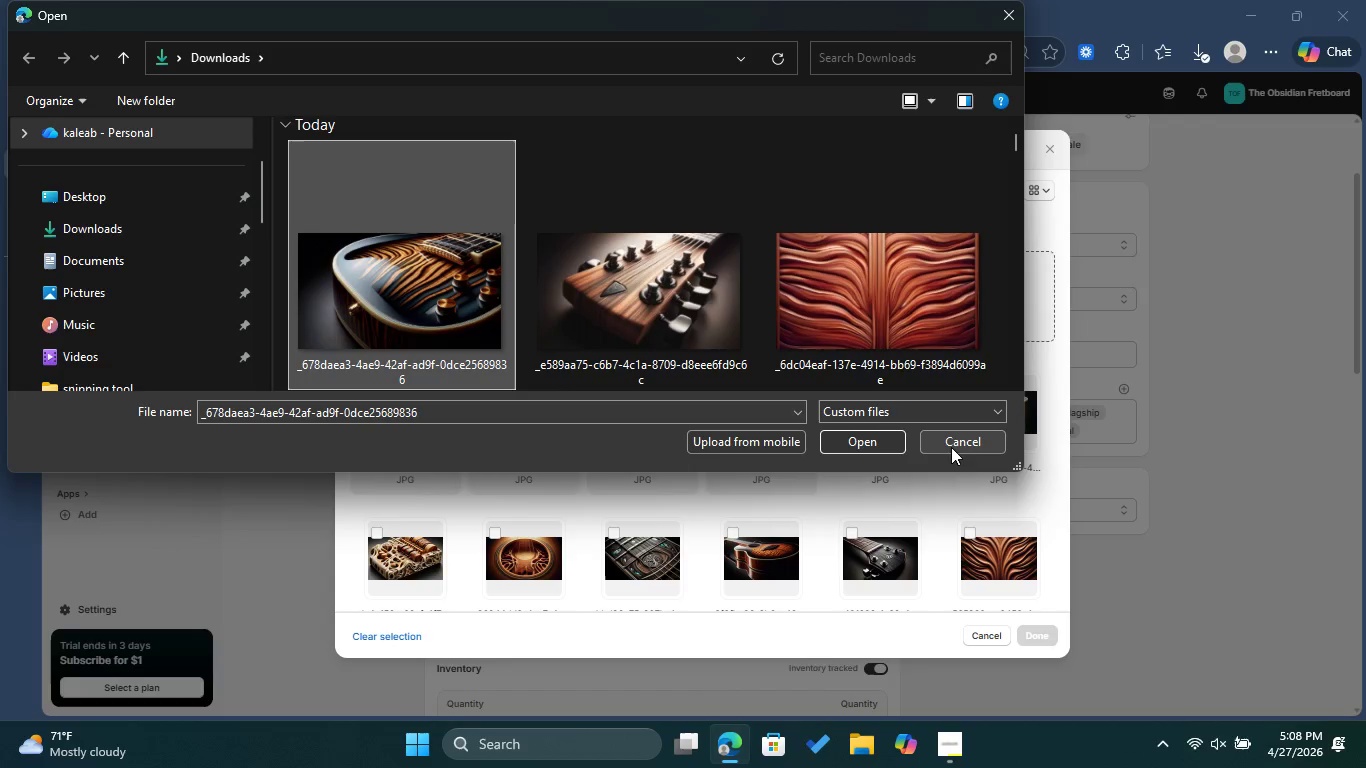 
left_click([887, 442])
 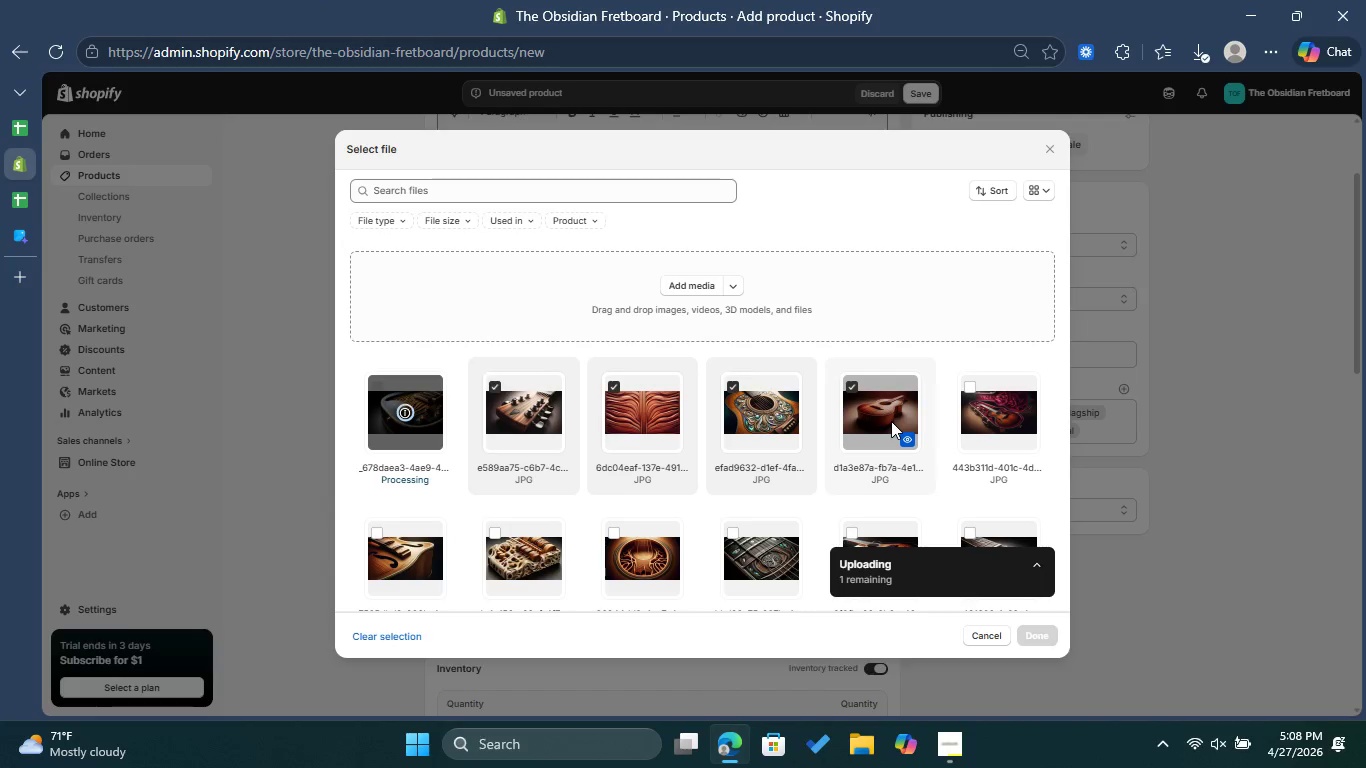 
wait(7.03)
 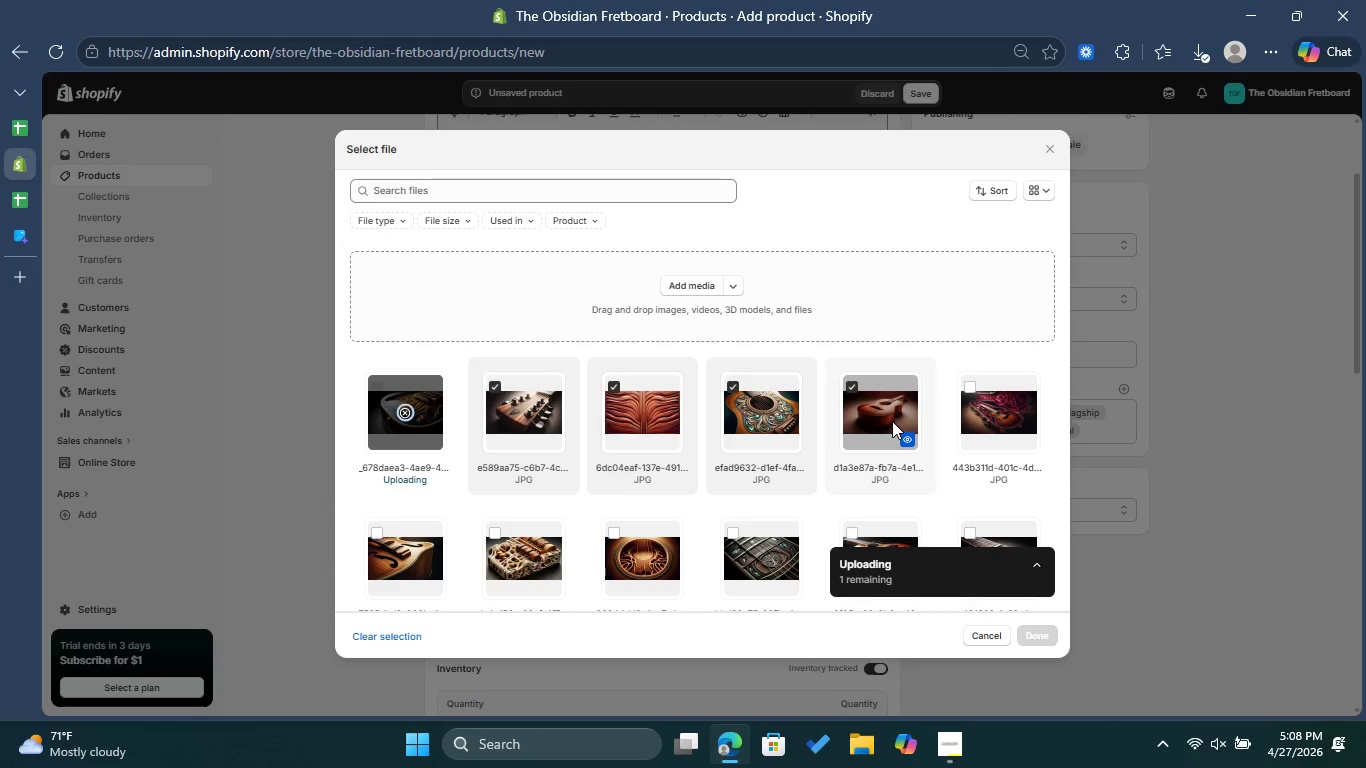 
left_click([1037, 630])
 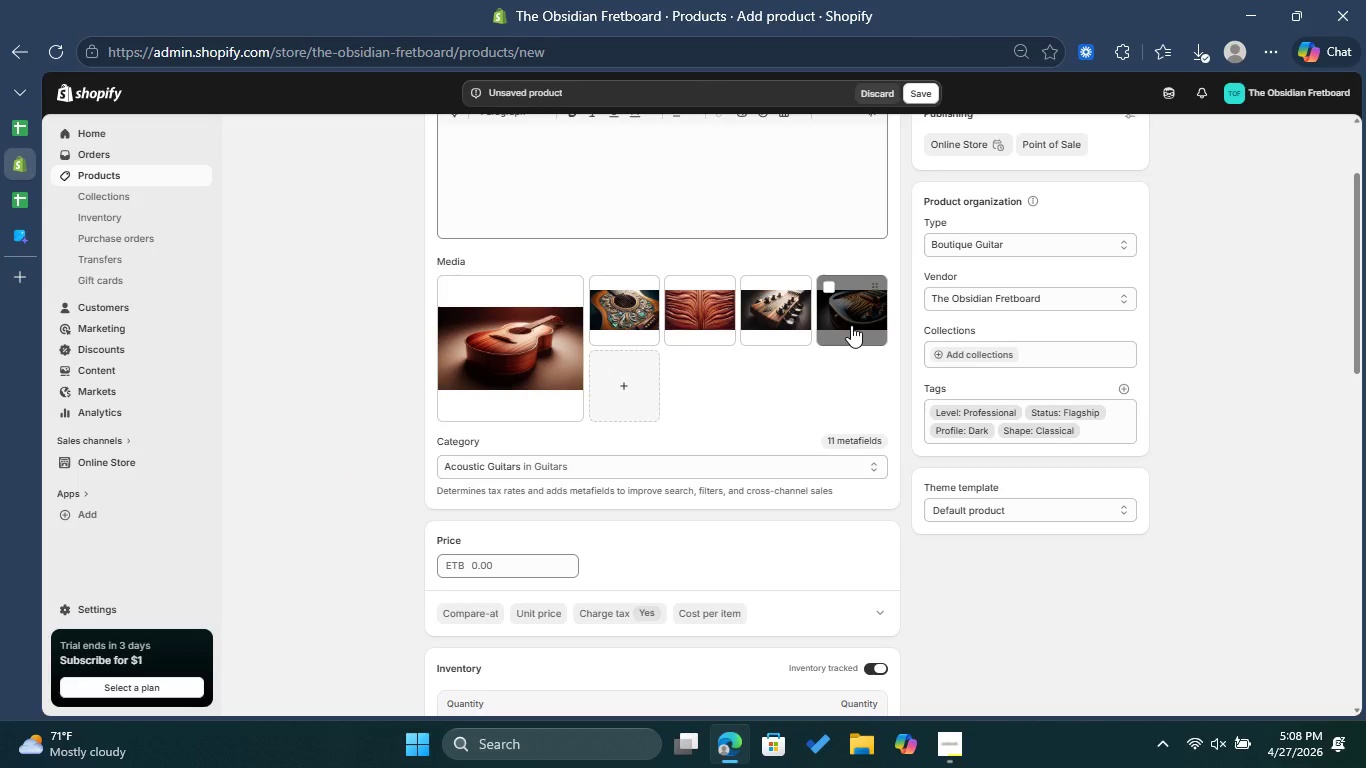 
wait(6.16)
 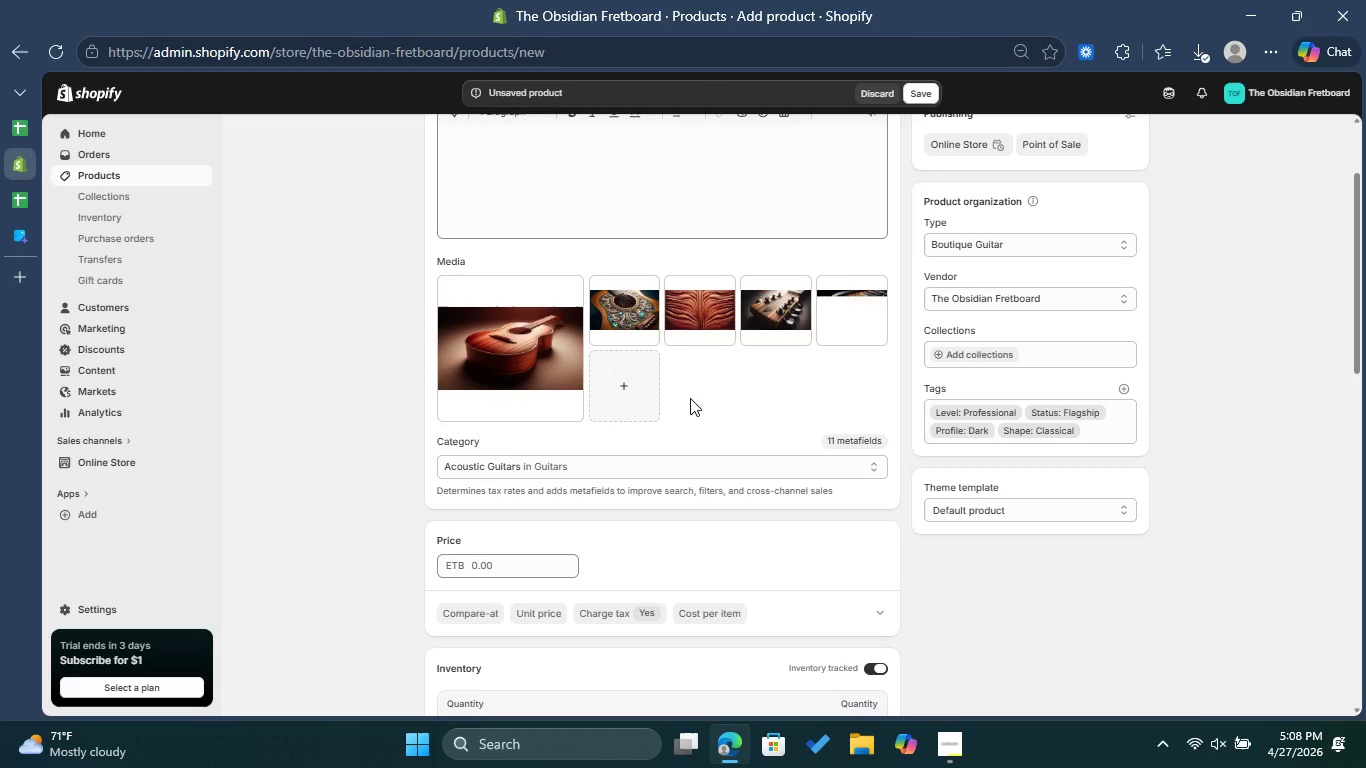 
left_click([851, 325])
 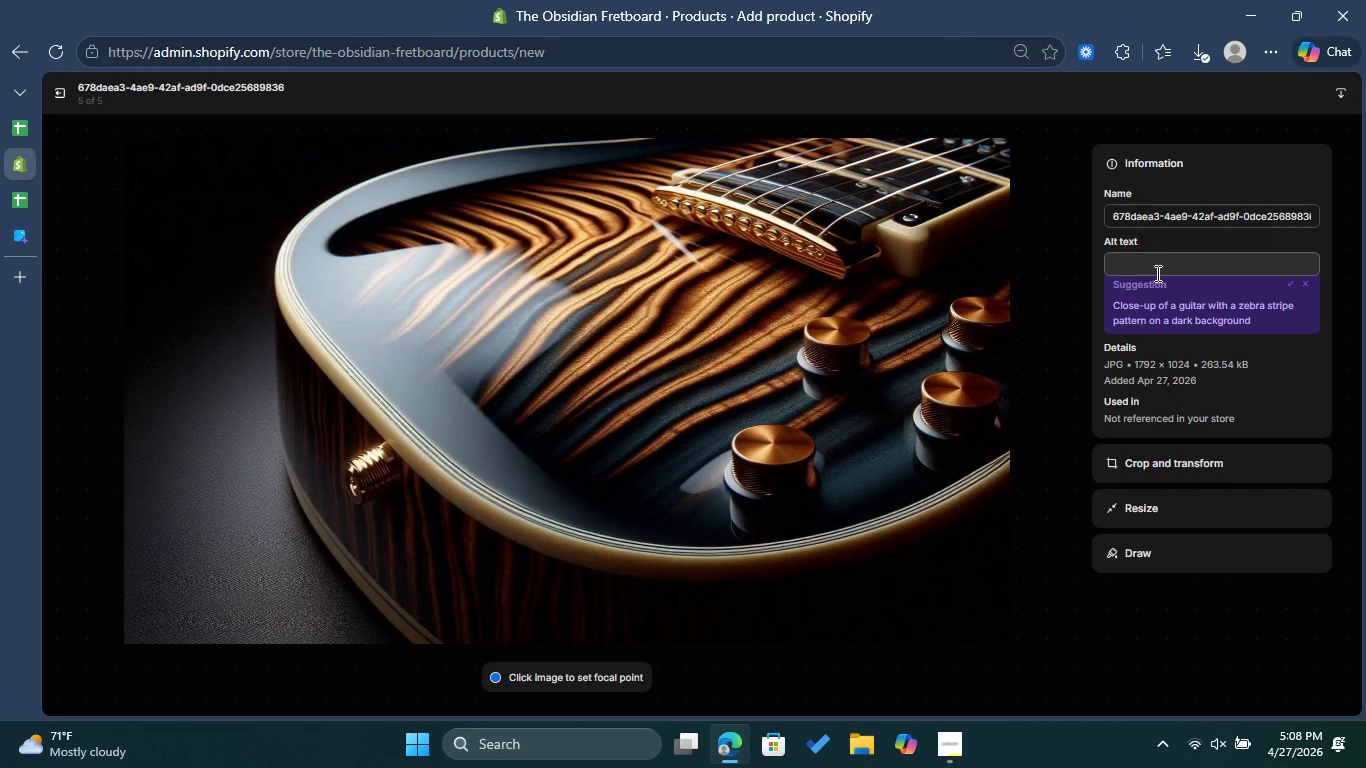 
left_click([1157, 270])
 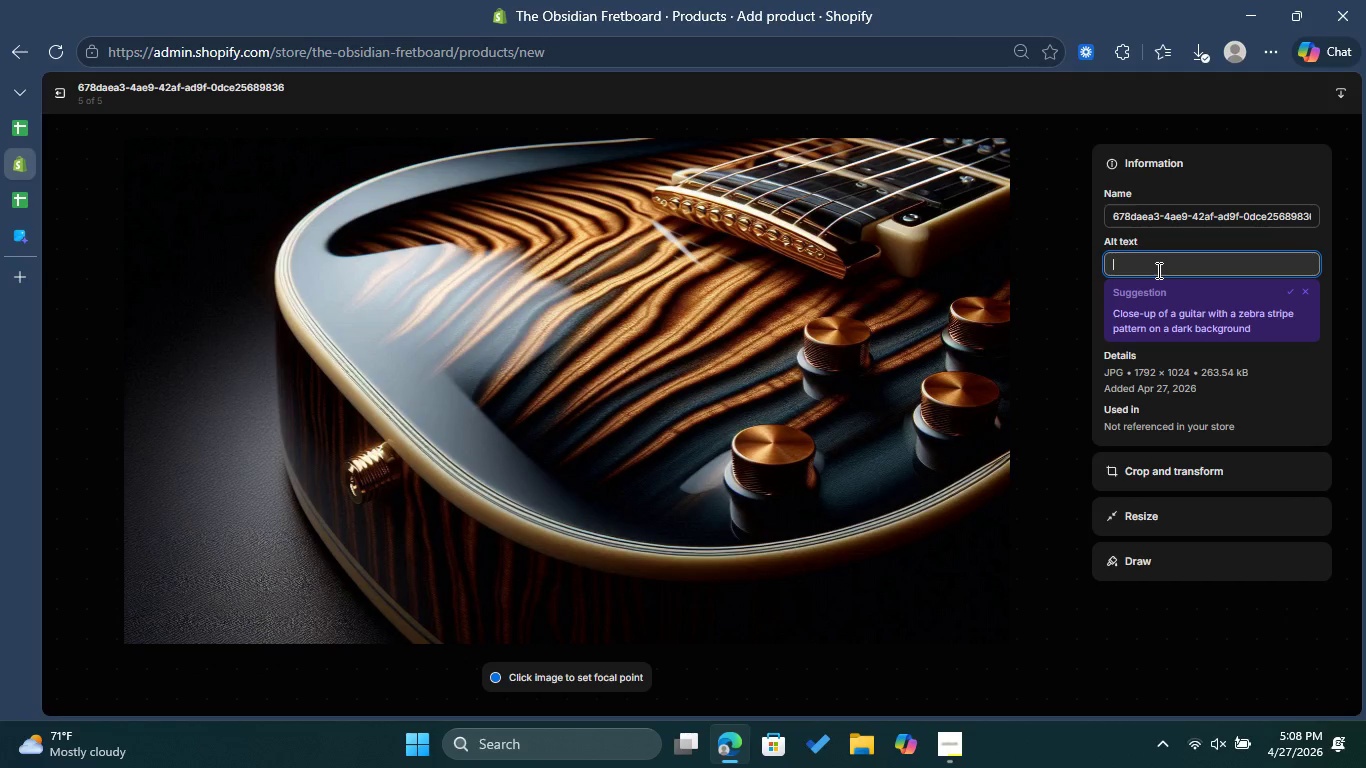 
key(Control+V)
 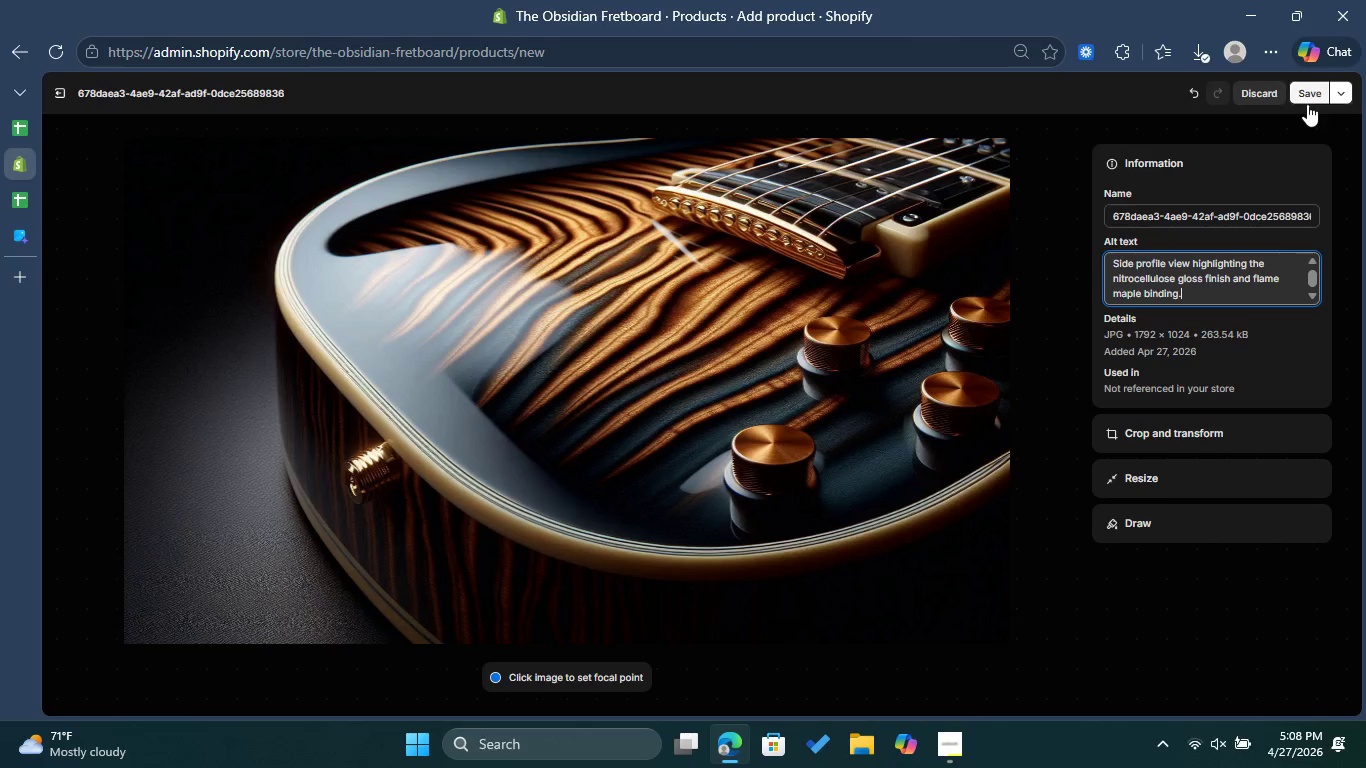 
left_click([1307, 100])
 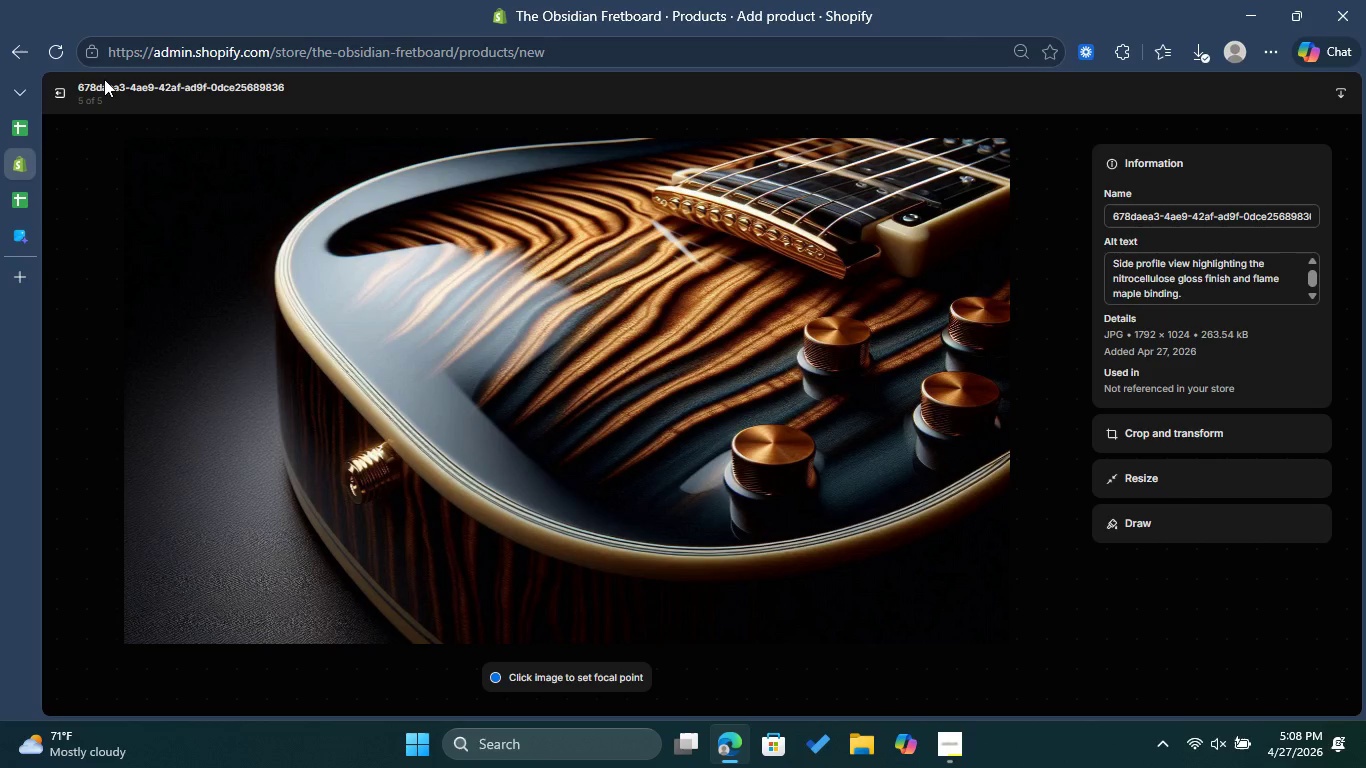 
left_click([70, 86])
 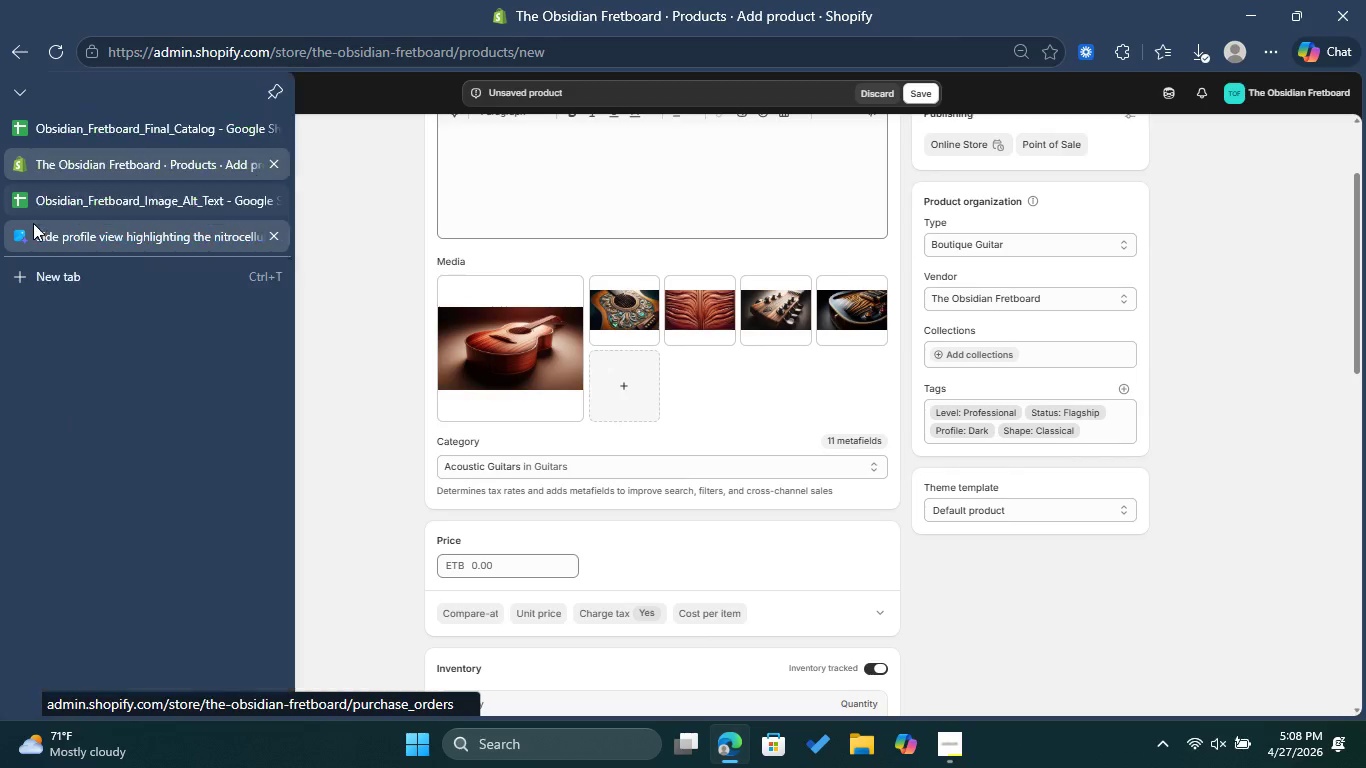 
left_click([41, 200])
 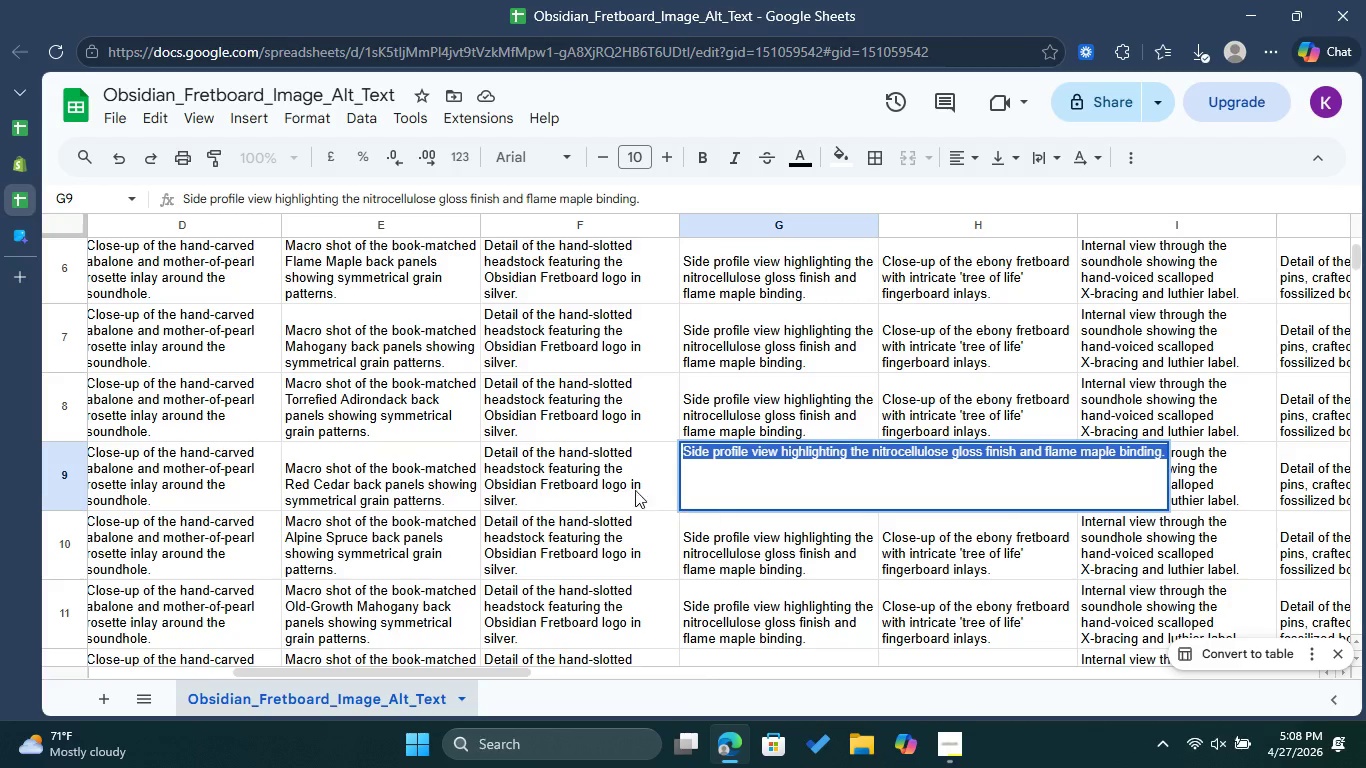 
left_click([616, 475])
 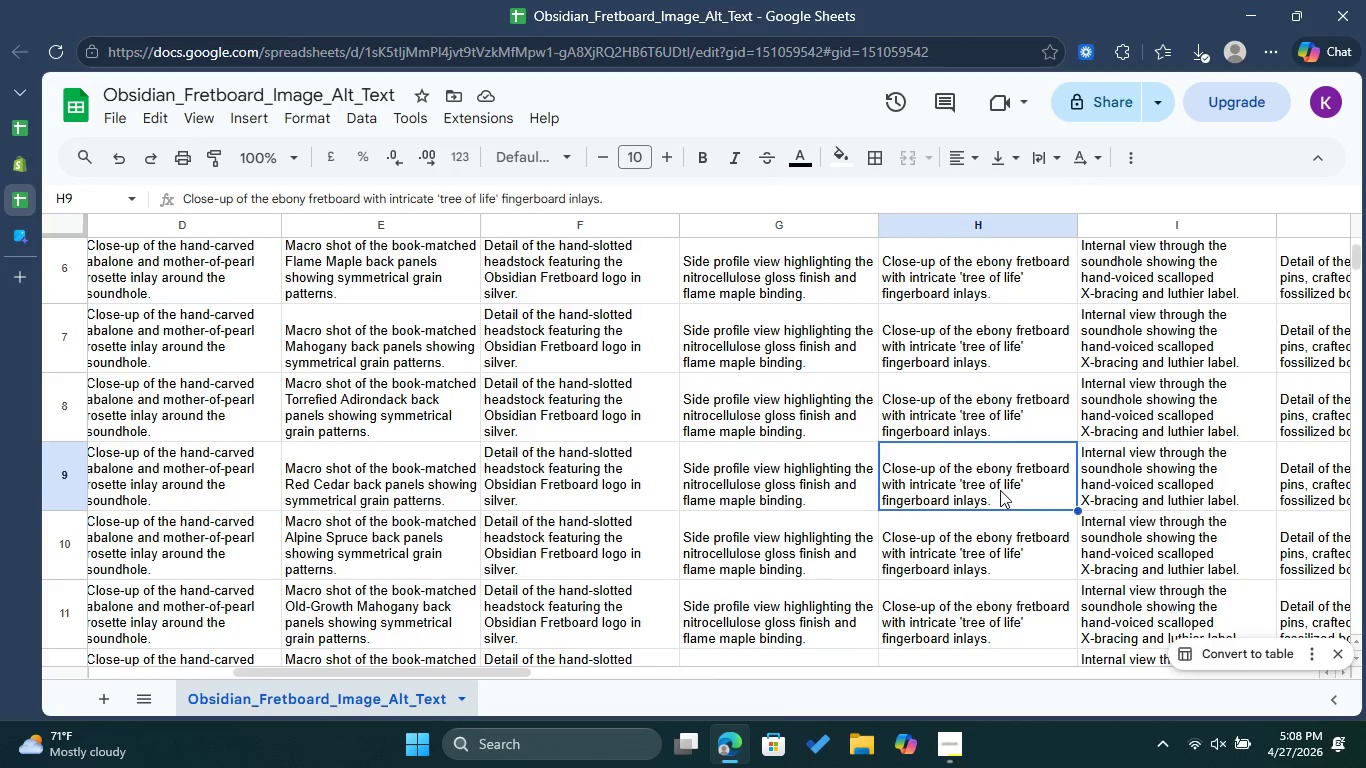 
double_click([1000, 490])
 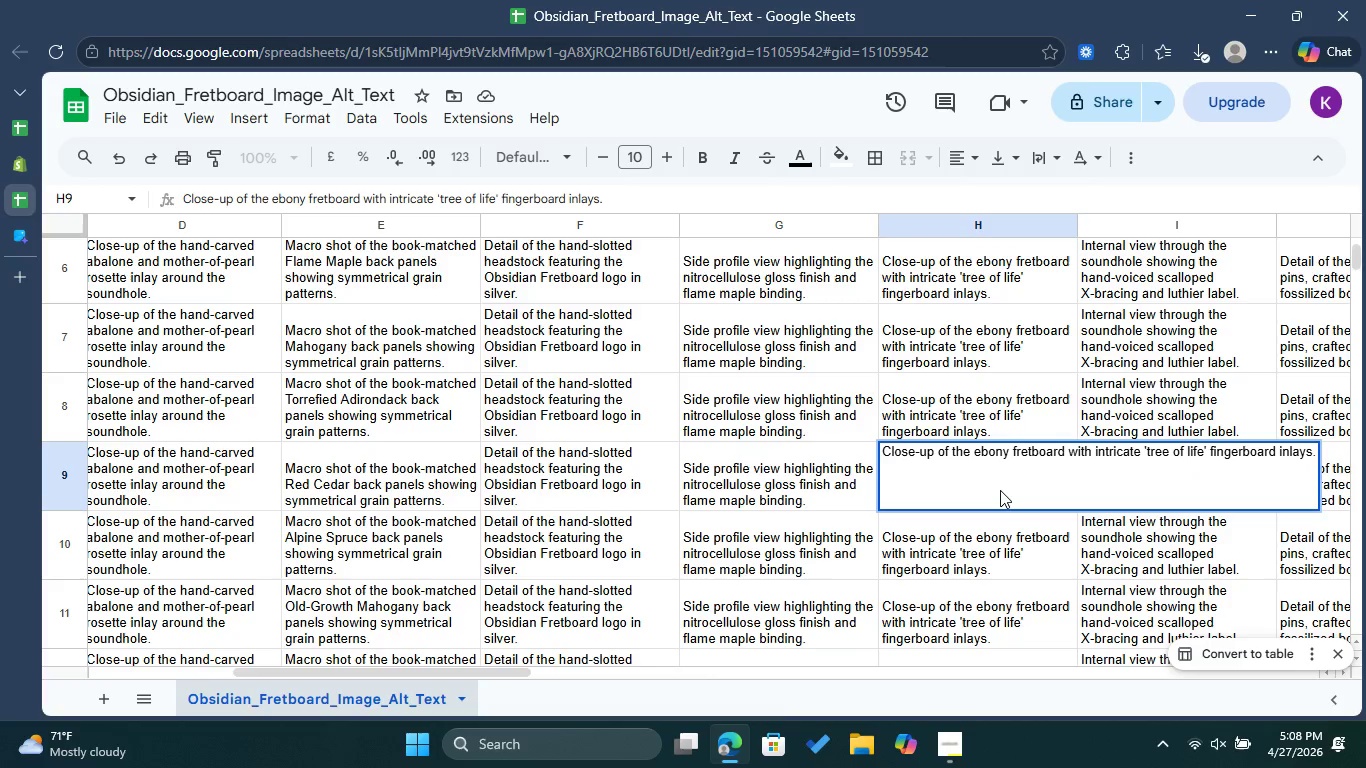 
key(Control+A)
 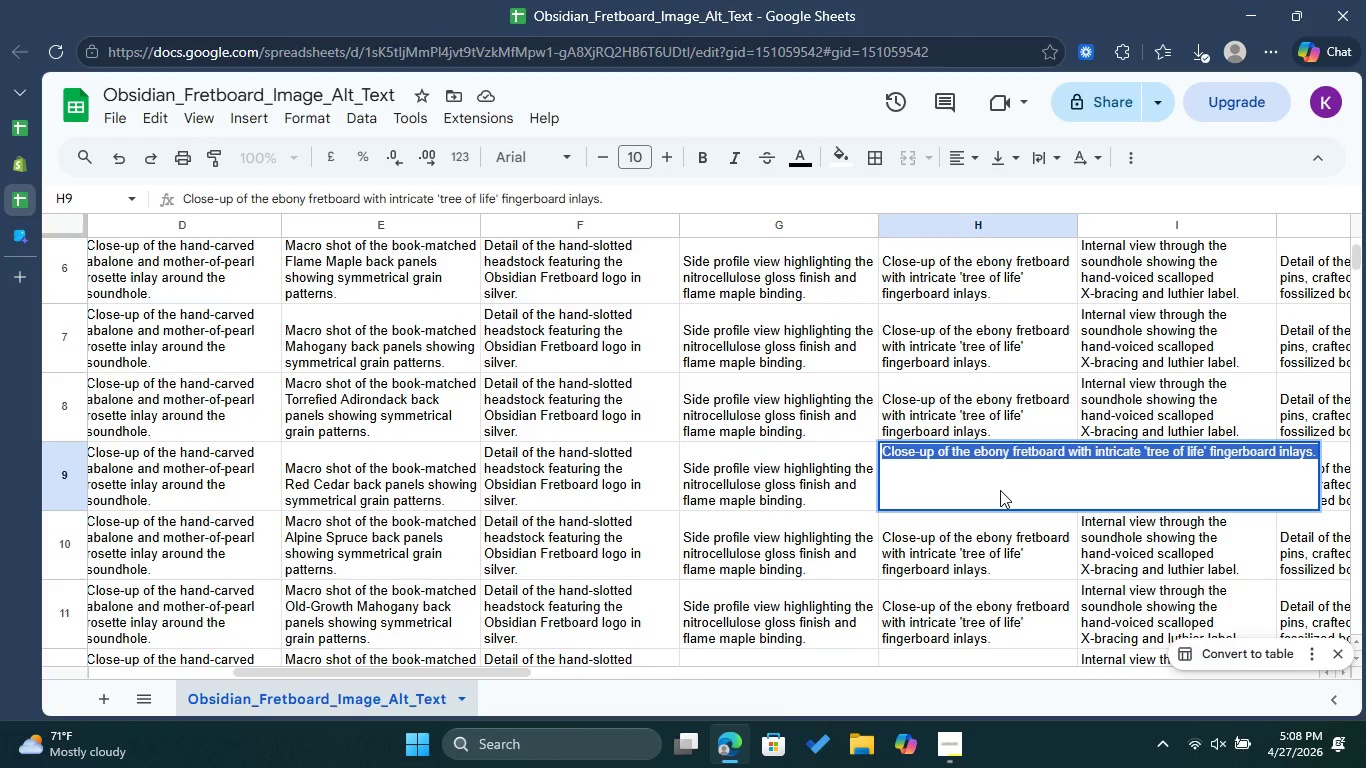 
key(Control+C)
 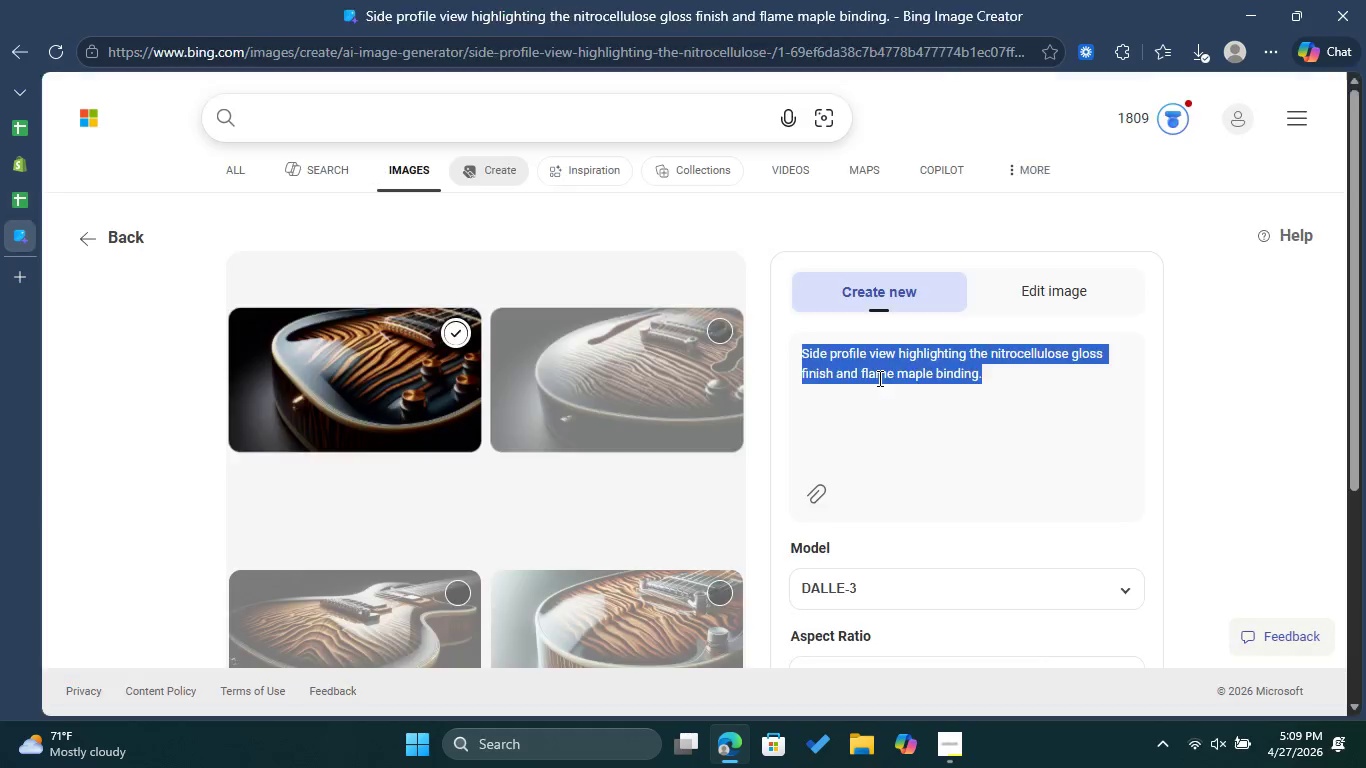 
key(Control+V)
 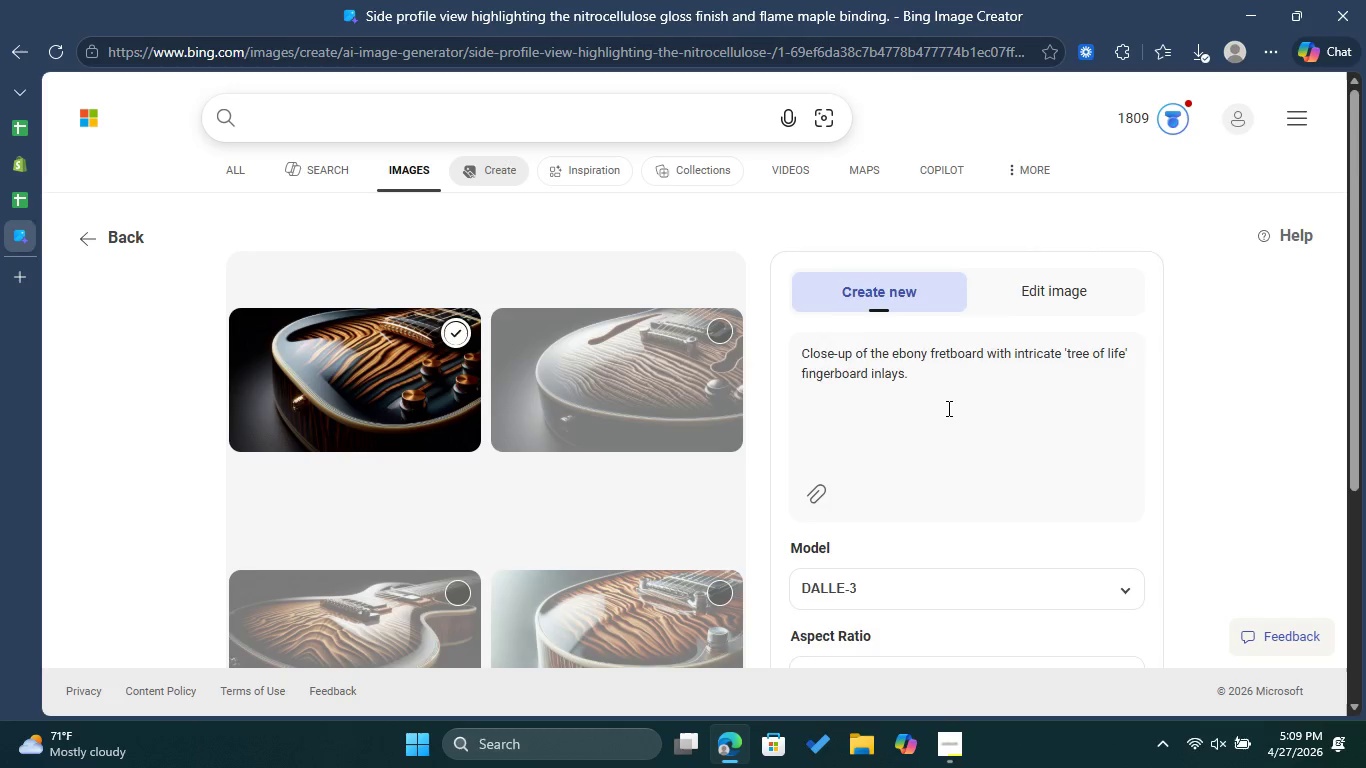 
scroll: coordinate [947, 408], scroll_direction: down, amount: 1.0
 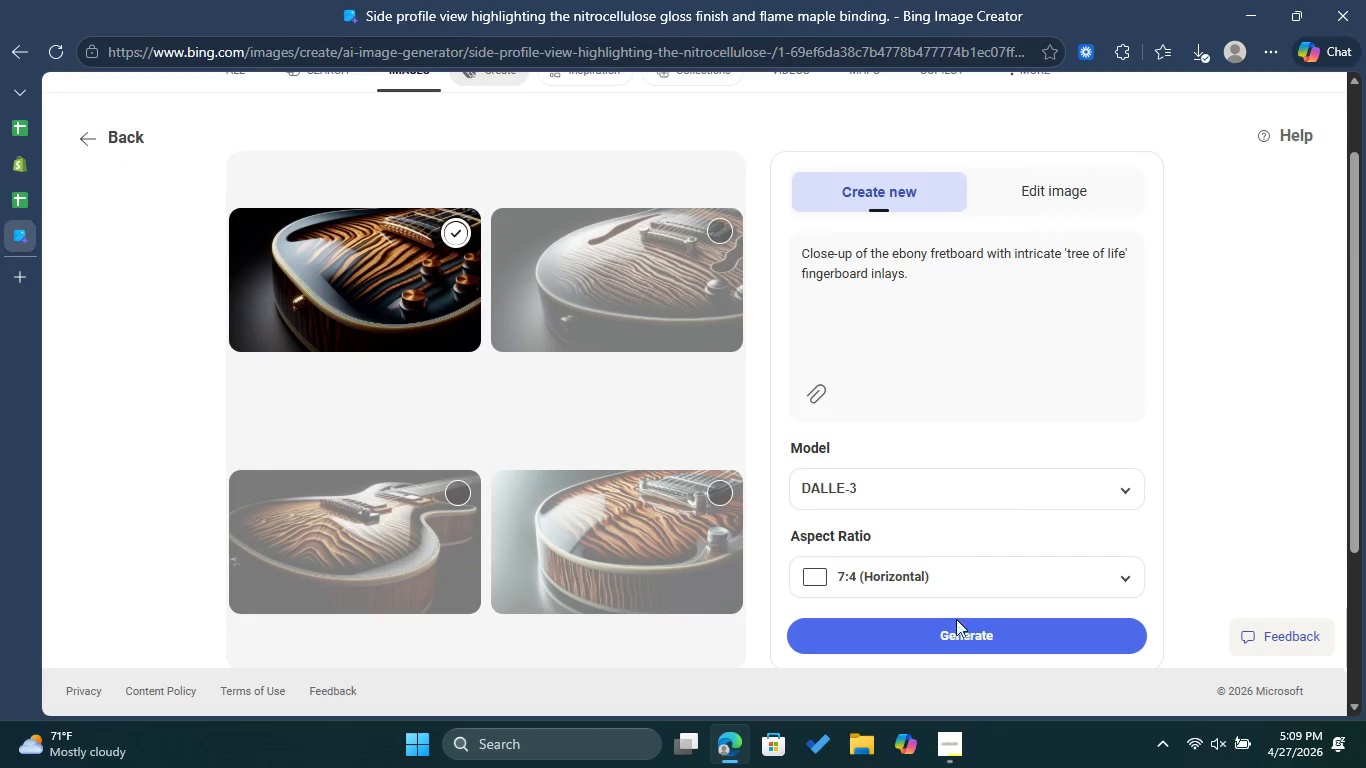 
left_click([958, 633])
 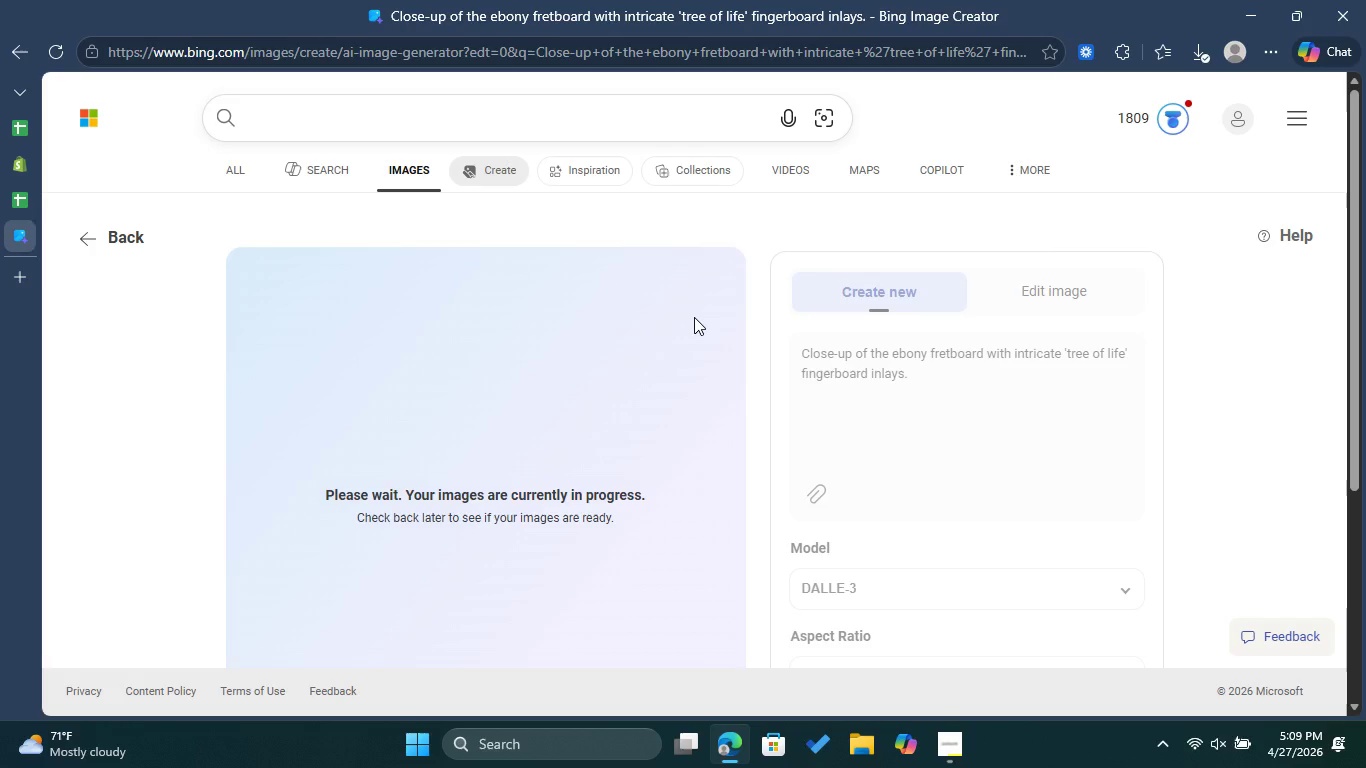 
wait(21.81)
 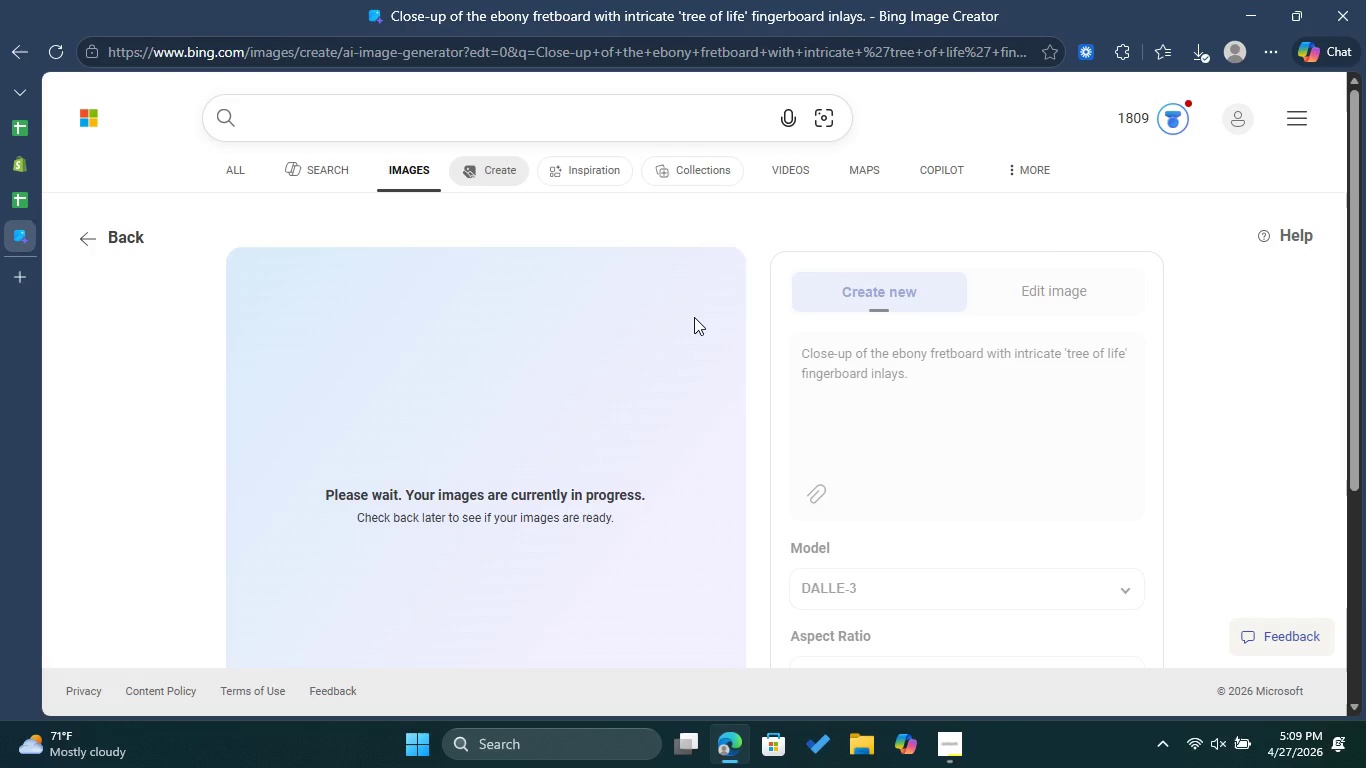 
left_click([54, 55])
 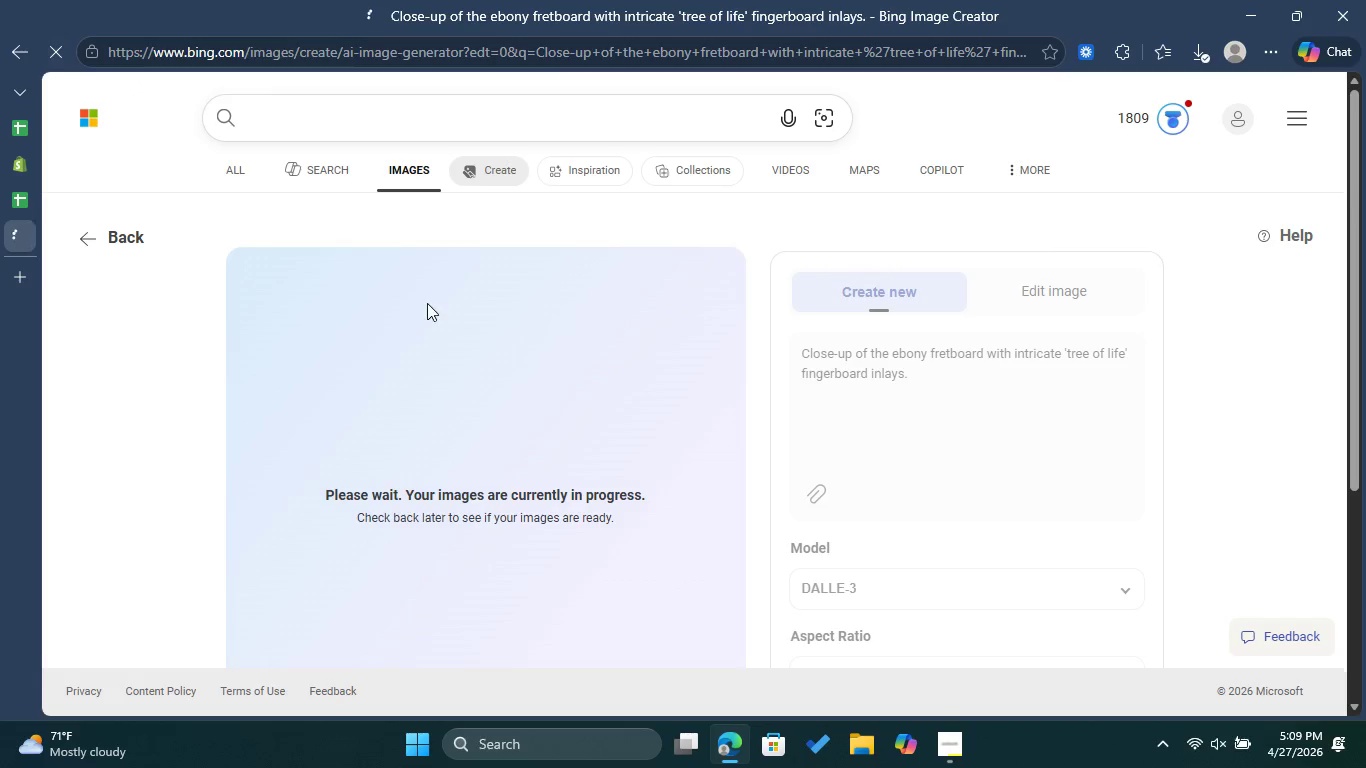 
mouse_move([451, 318])
 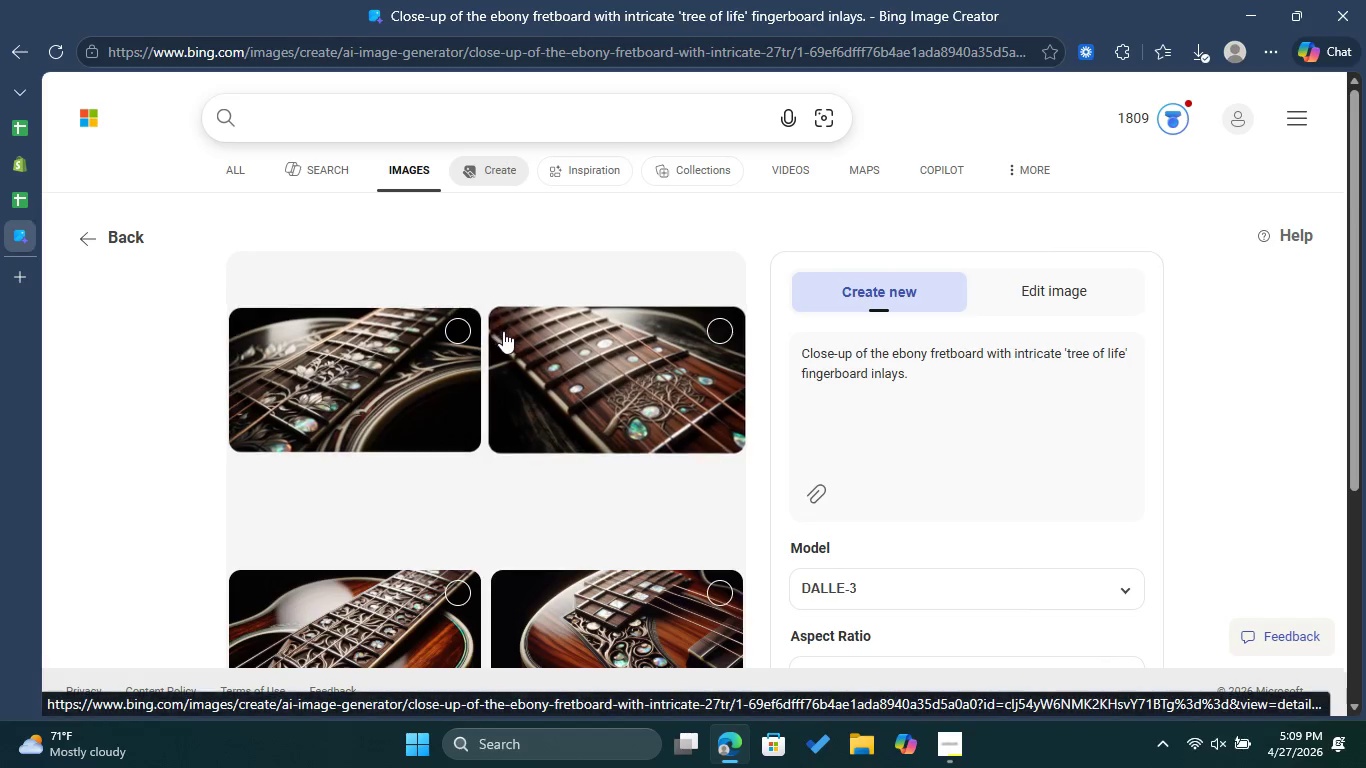 
scroll: coordinate [504, 331], scroll_direction: down, amount: 1.0
 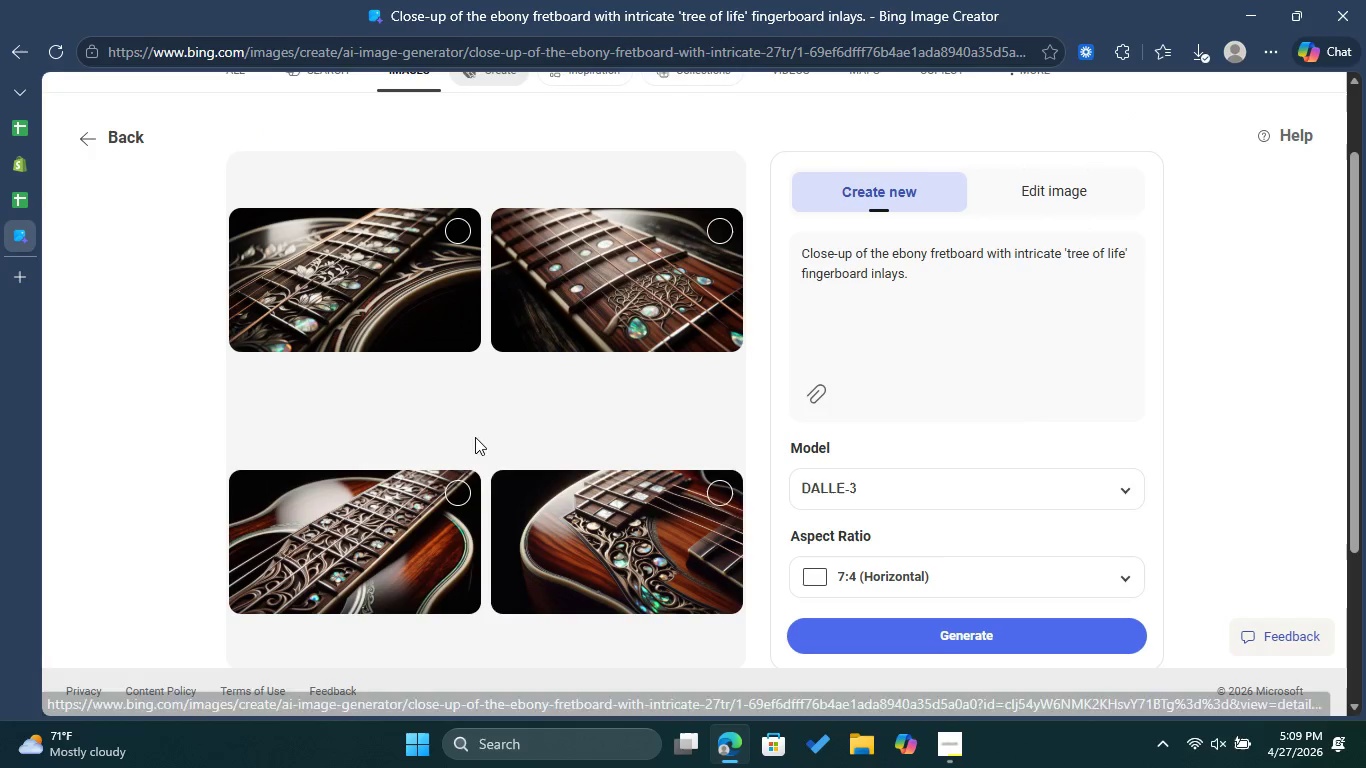 
left_click([456, 499])
 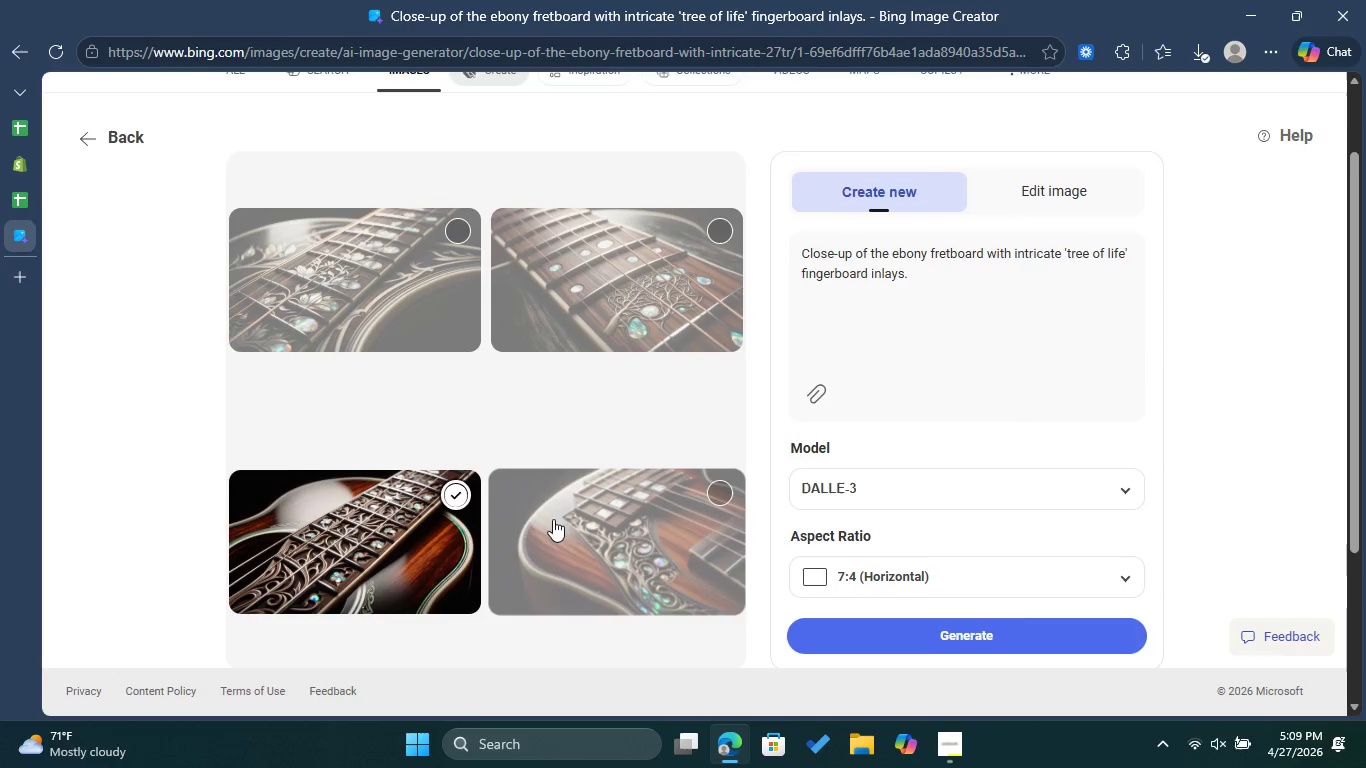 
scroll: coordinate [554, 523], scroll_direction: down, amount: 1.0
 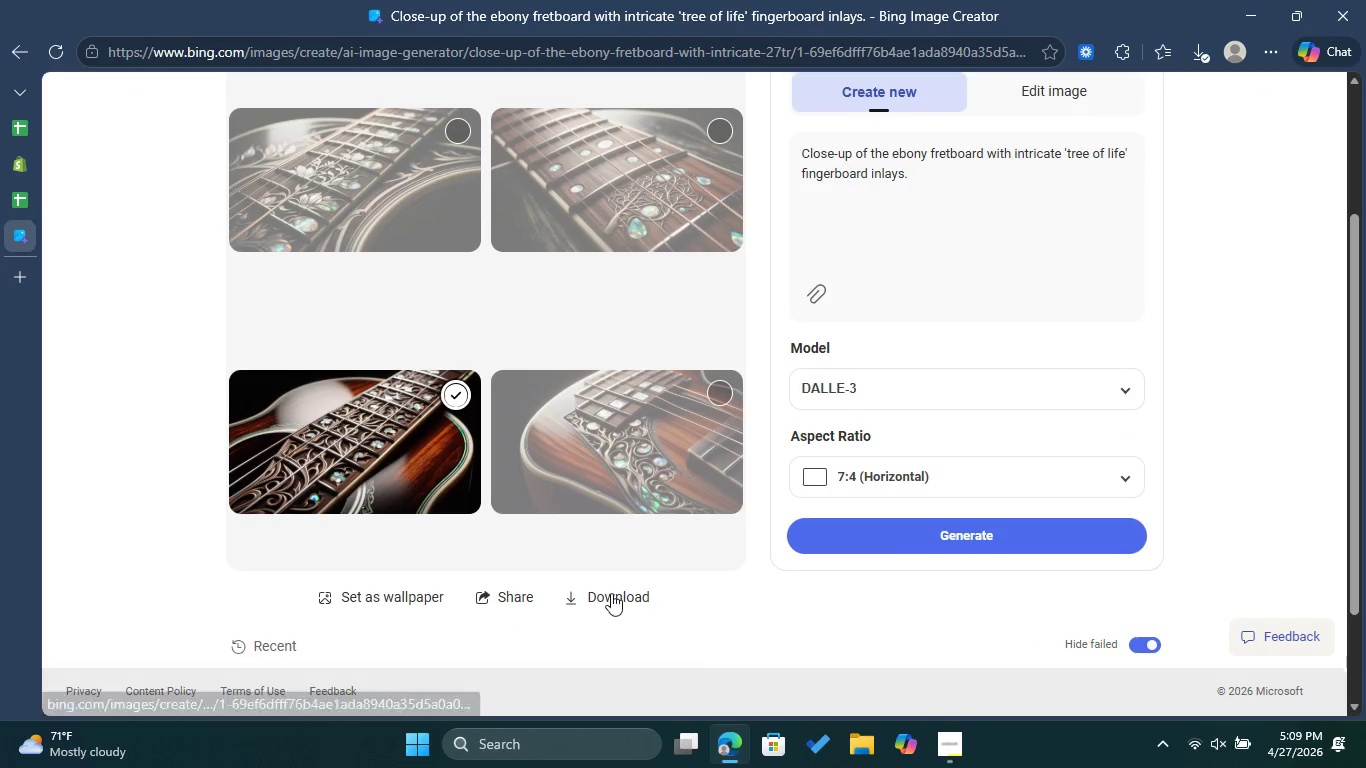 
left_click([611, 593])
 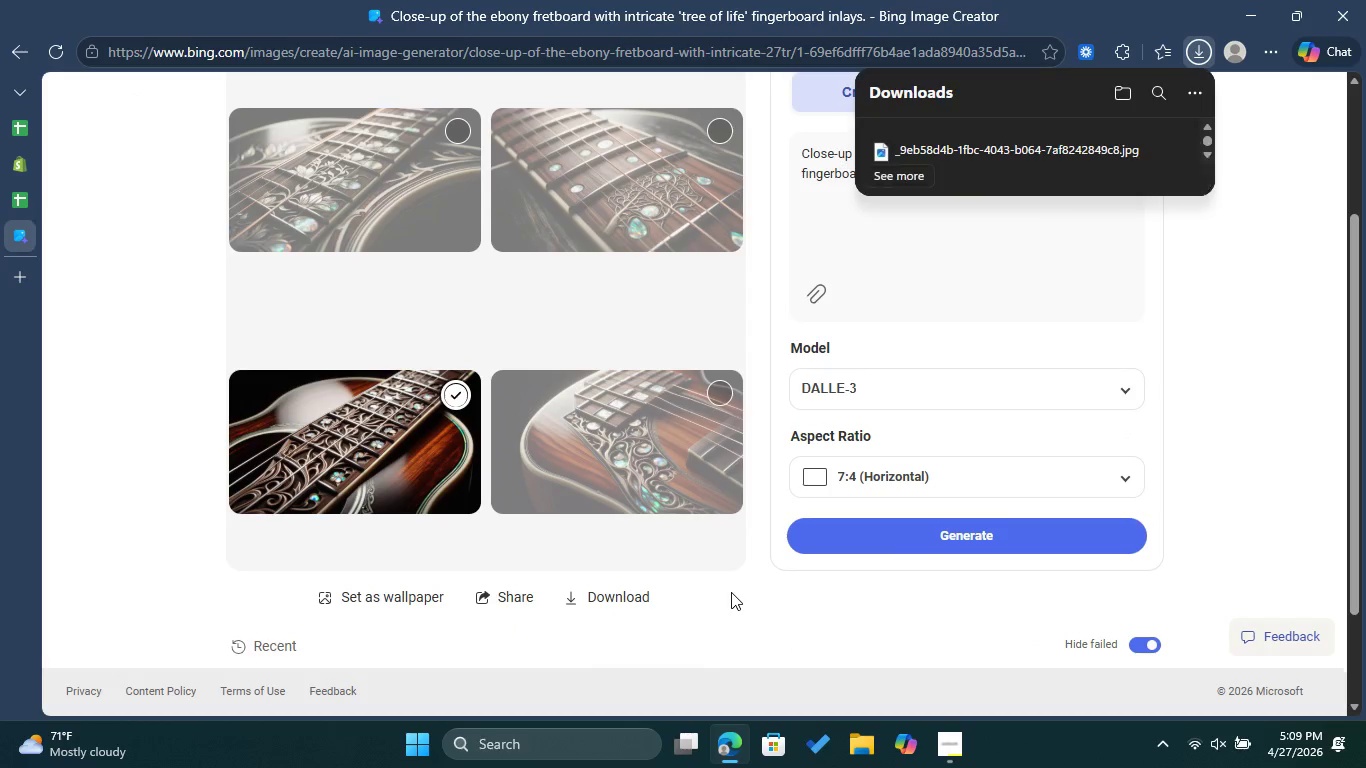 
left_click([731, 592])
 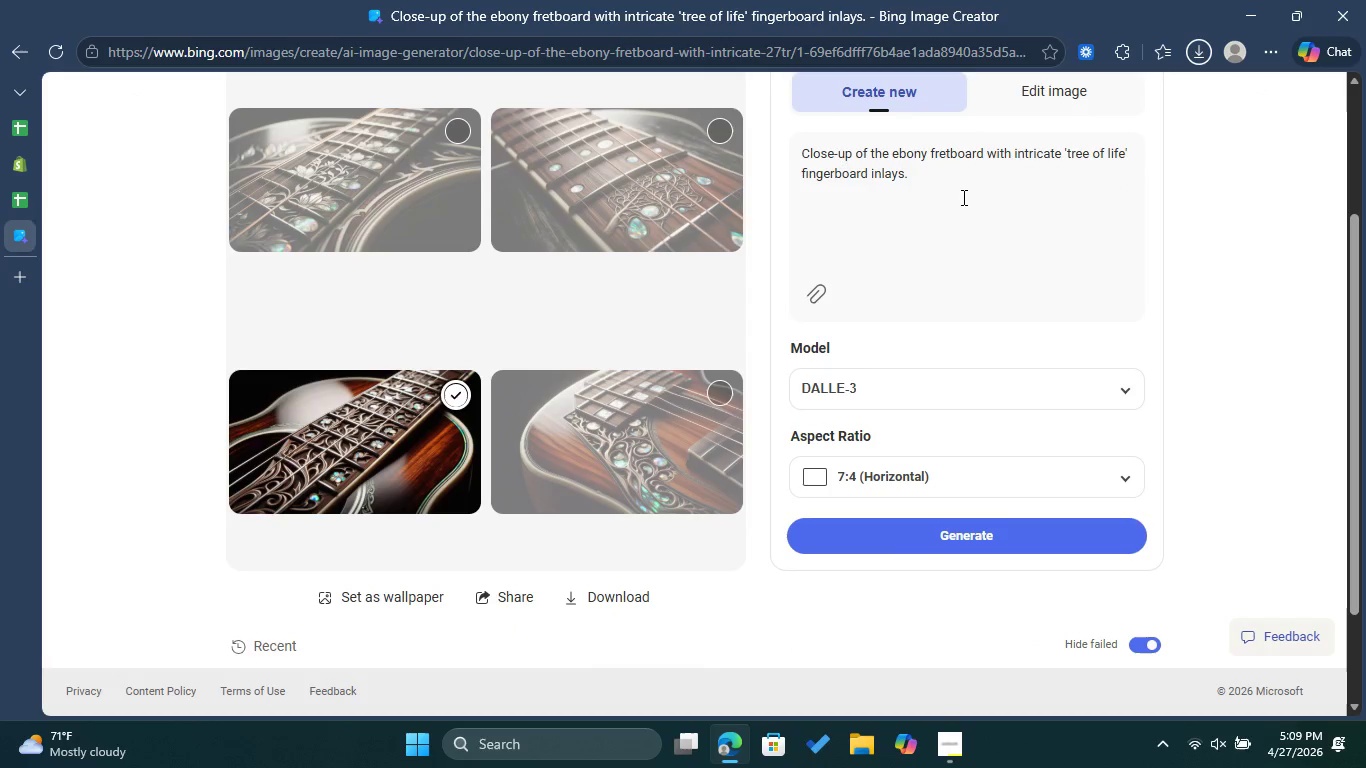 
left_click_drag(start_coordinate=[962, 196], to_coordinate=[800, 152])
 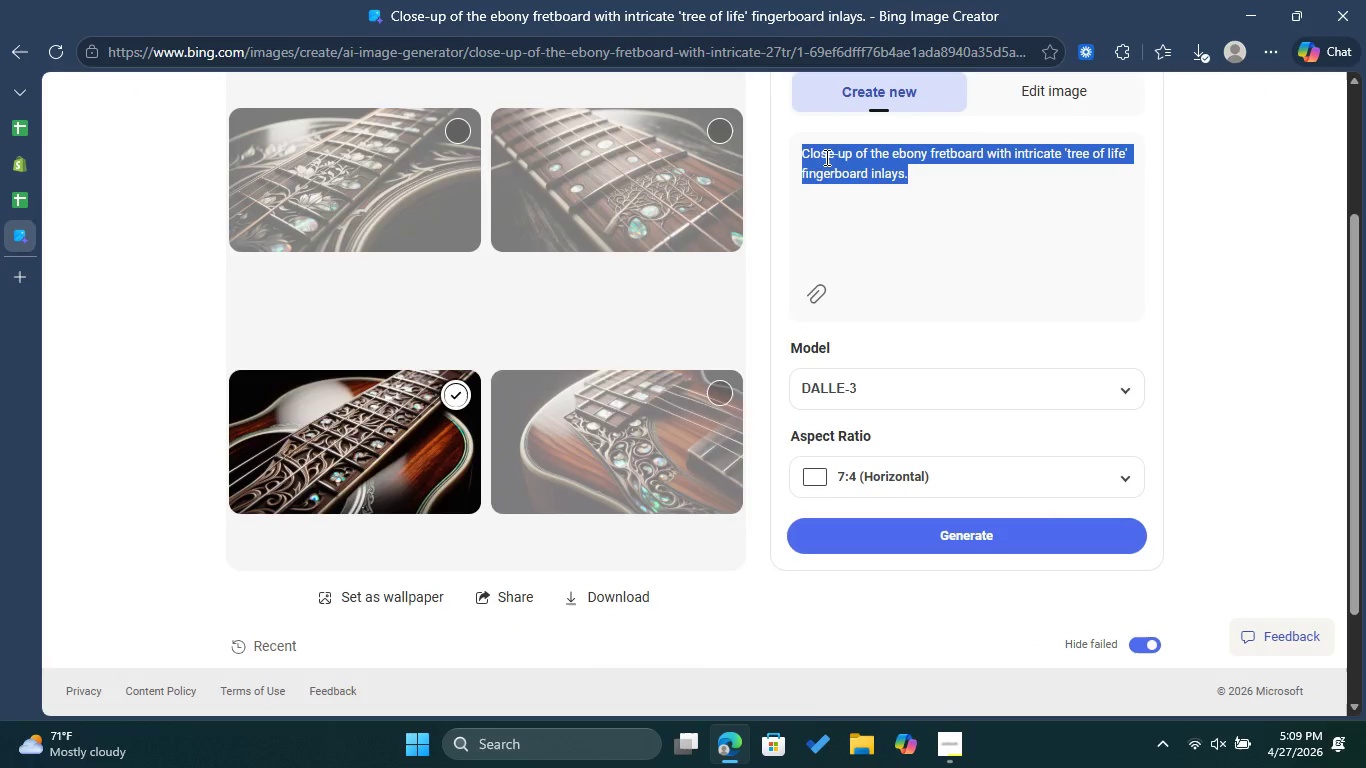 
right_click([825, 157])
 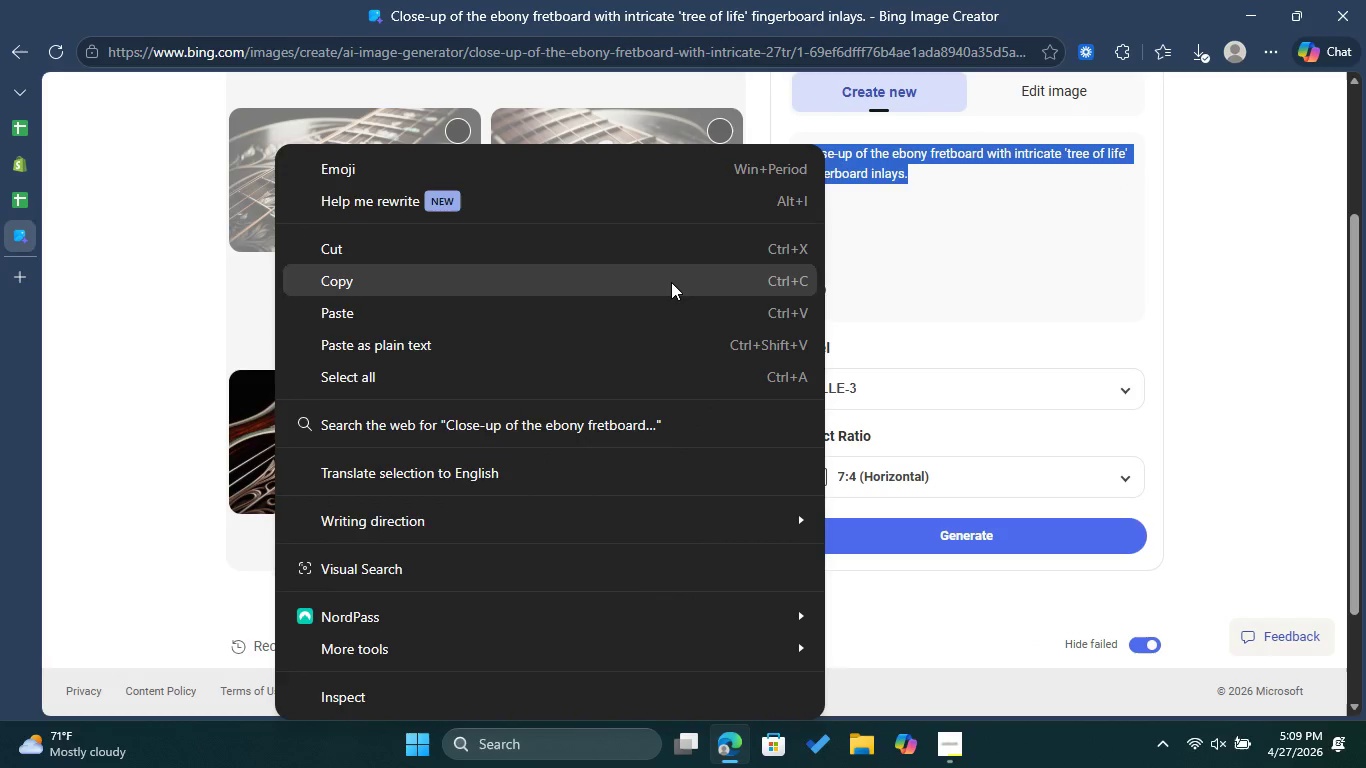 
left_click([671, 282])
 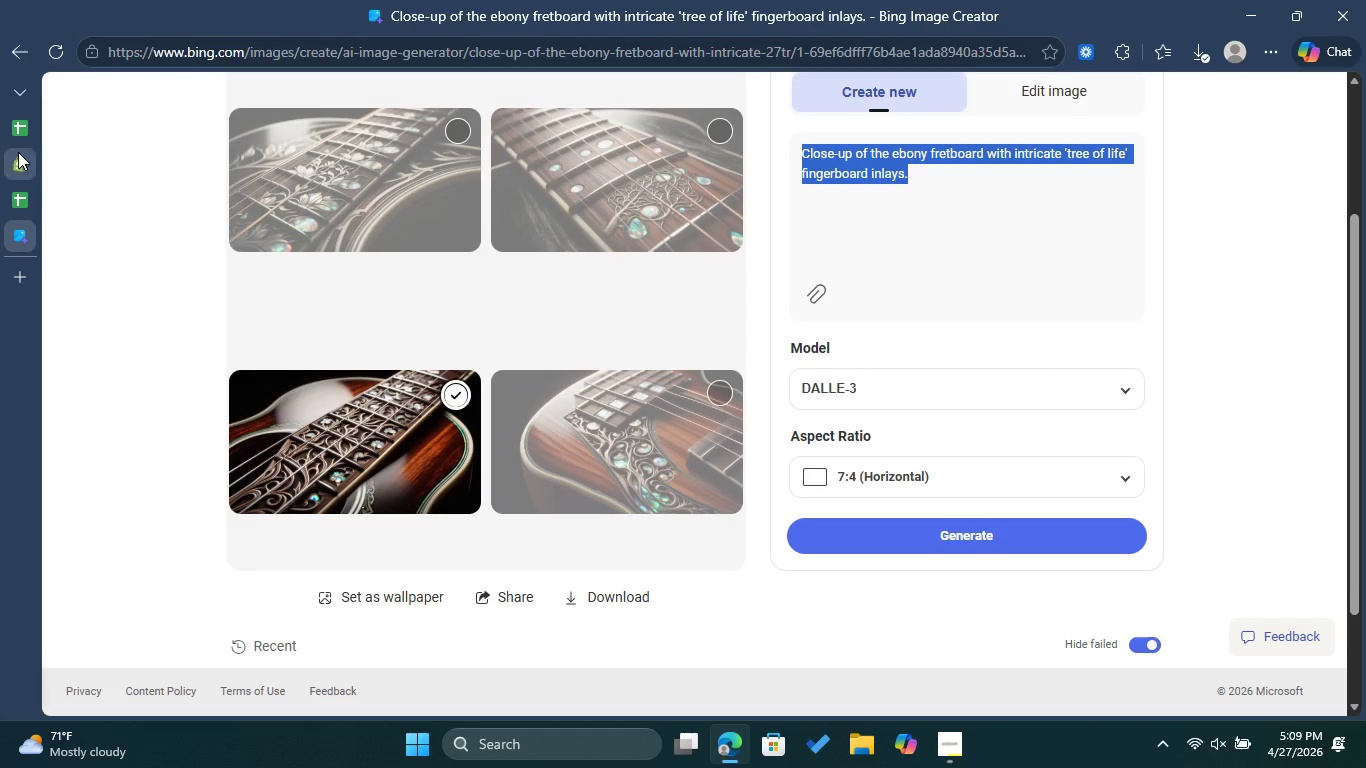 
left_click([18, 152])
 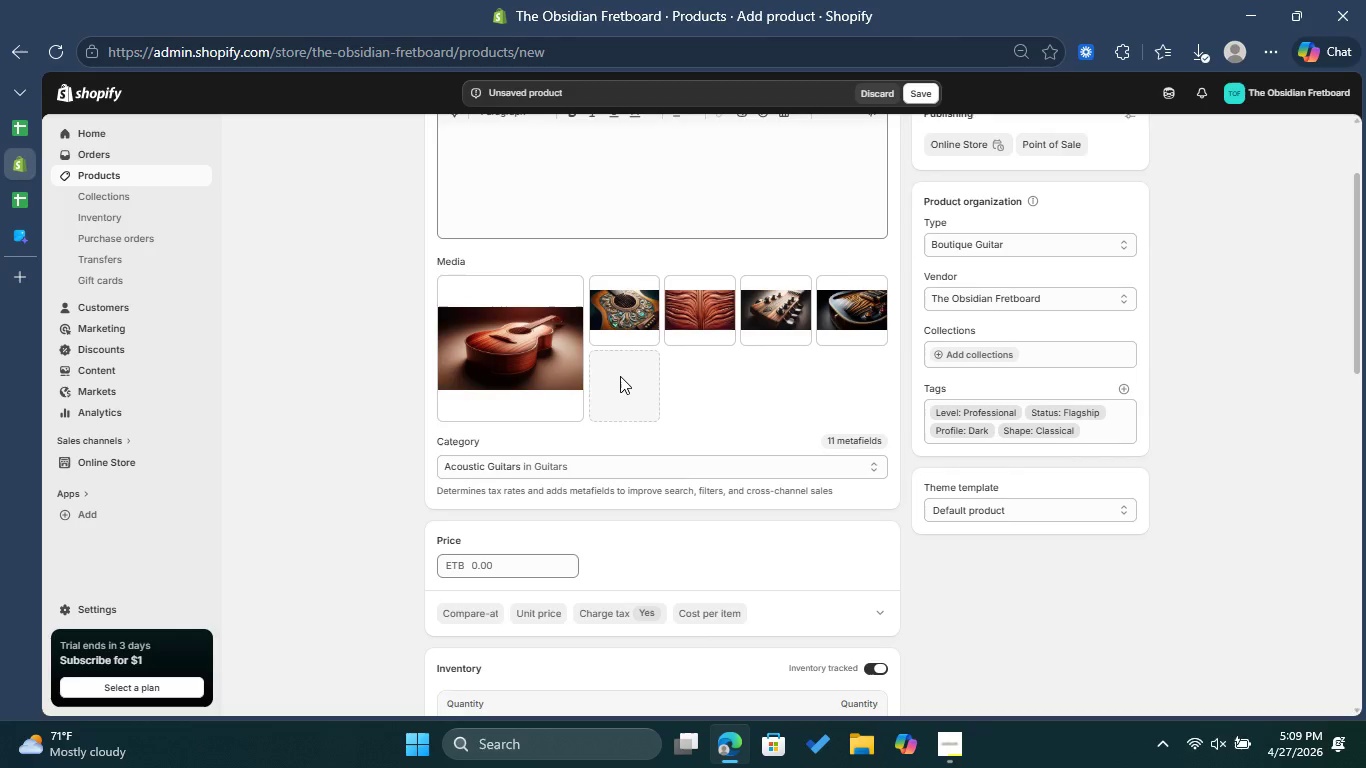 
left_click([620, 376])
 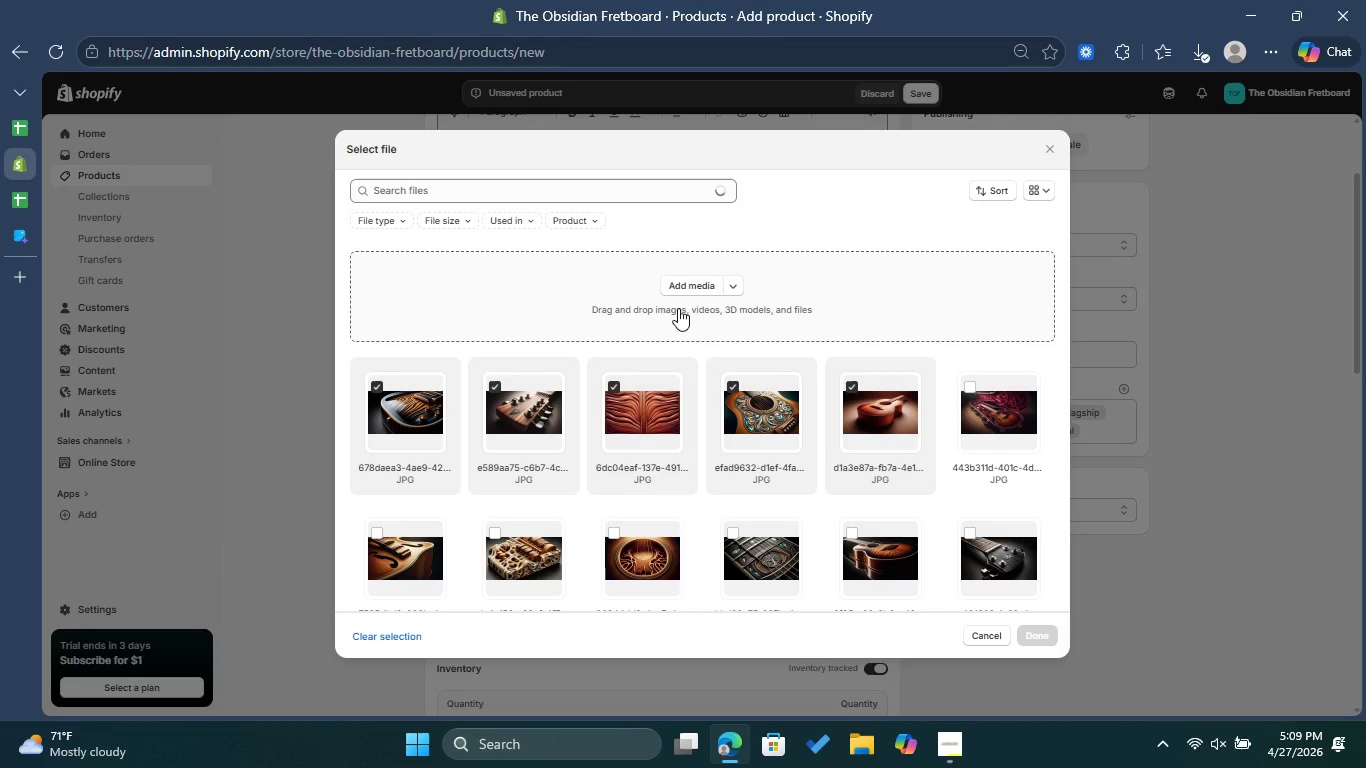 
left_click([711, 277])
 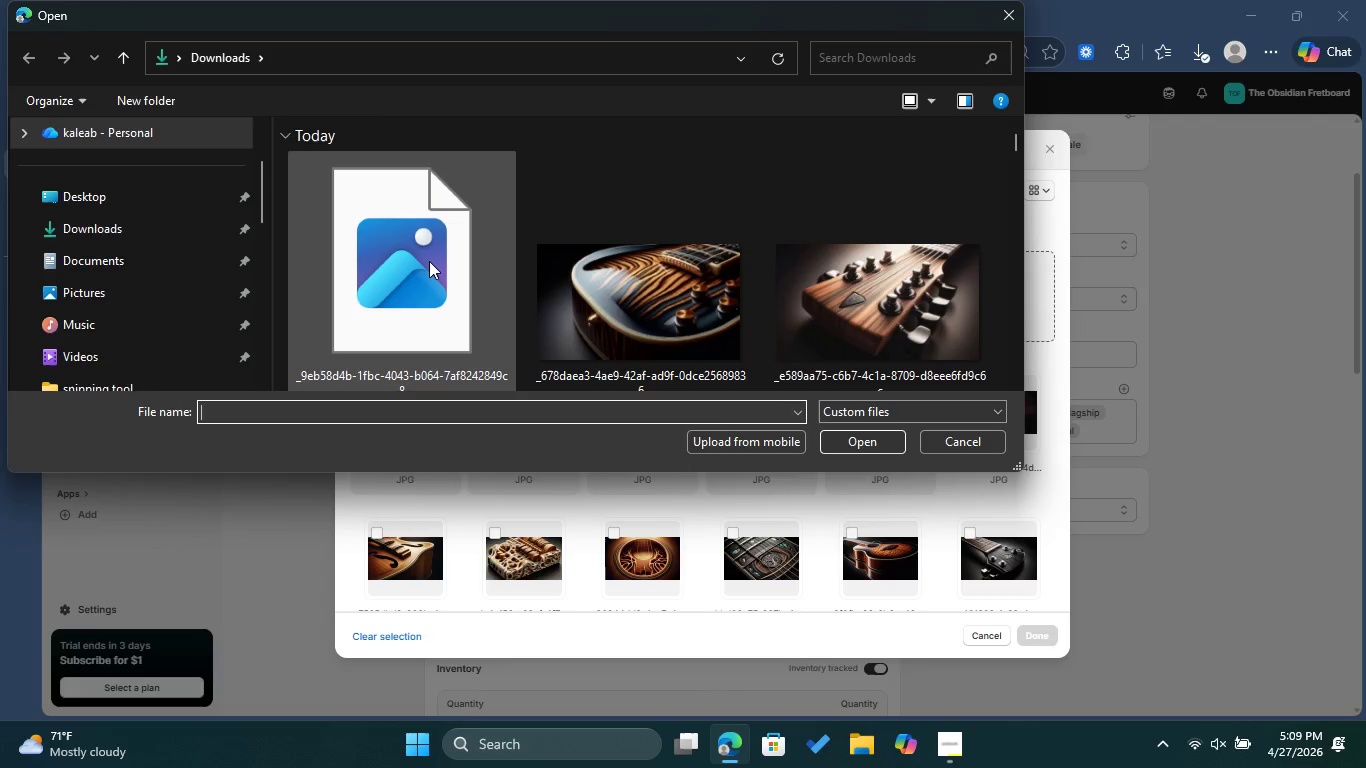 
left_click([429, 261])
 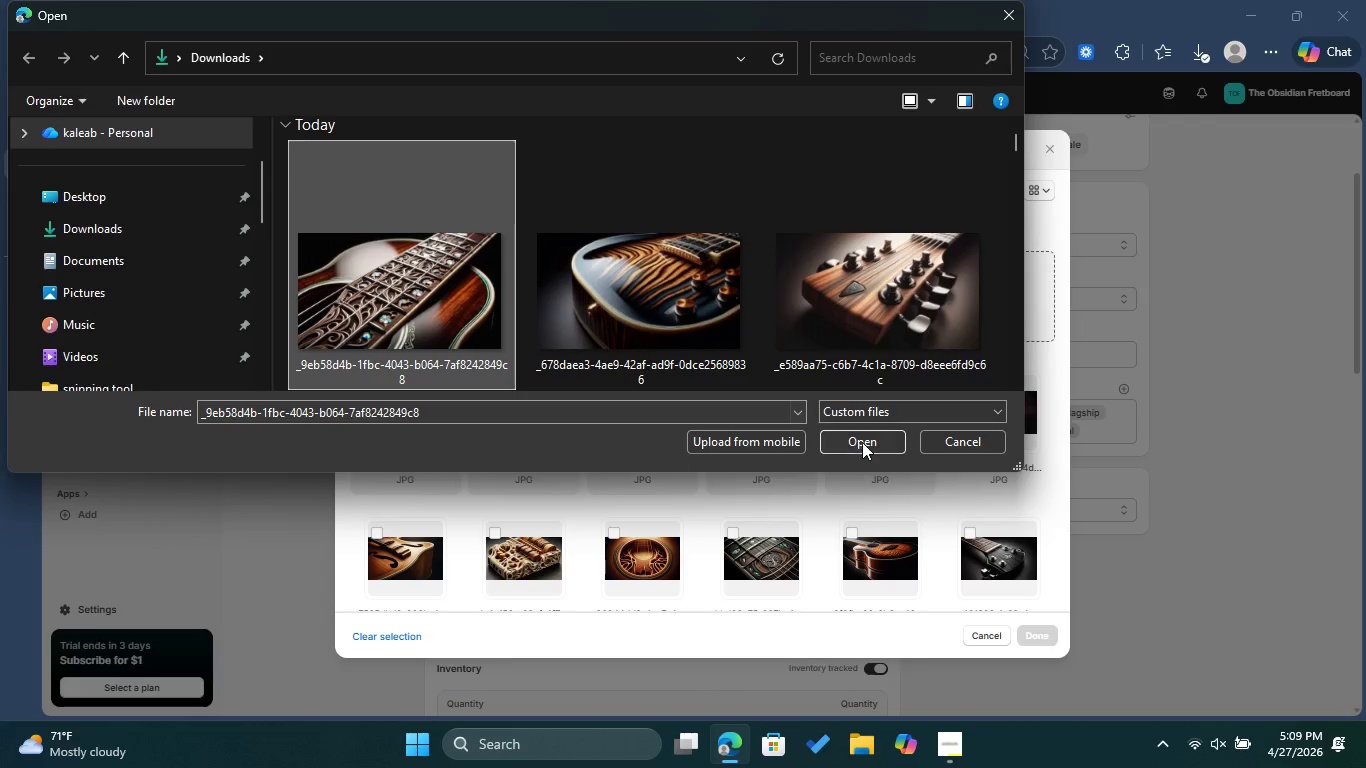 
left_click([864, 442])
 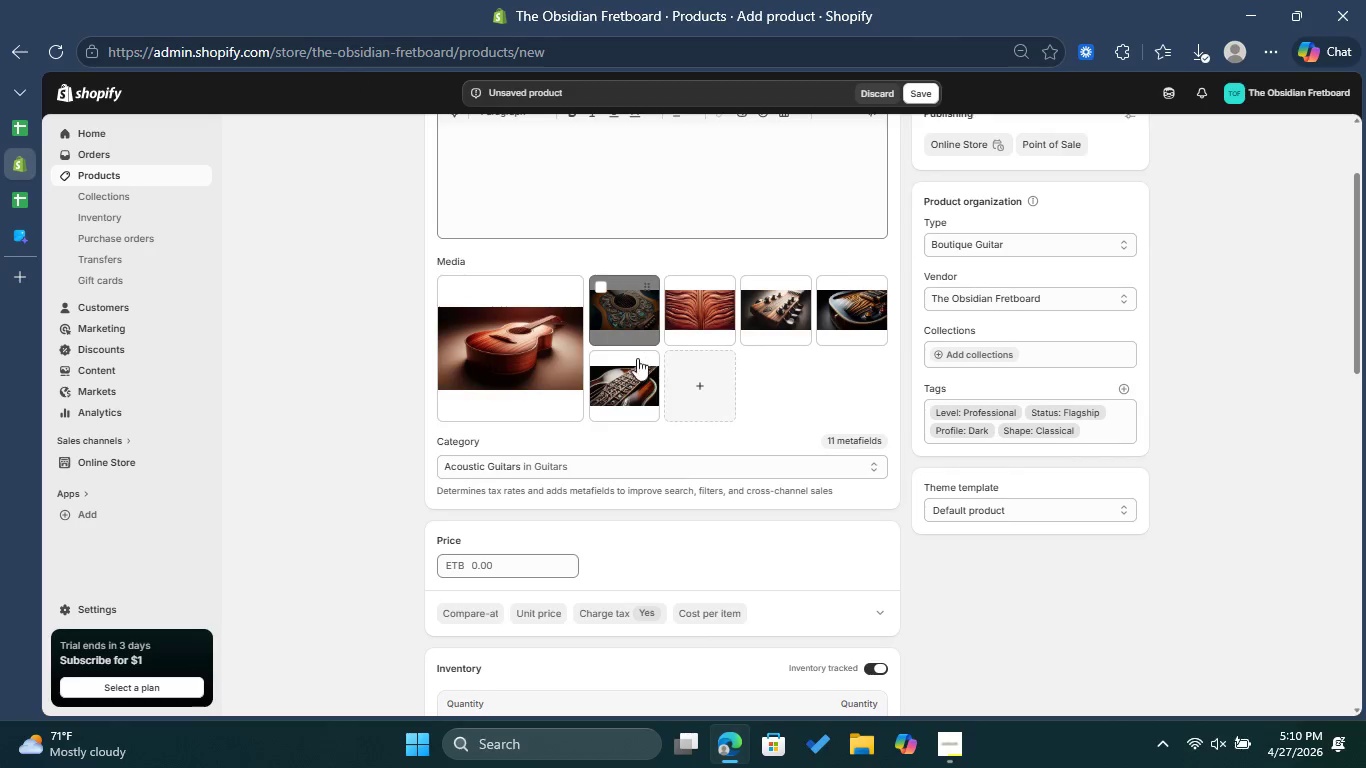 
wait(16.01)
 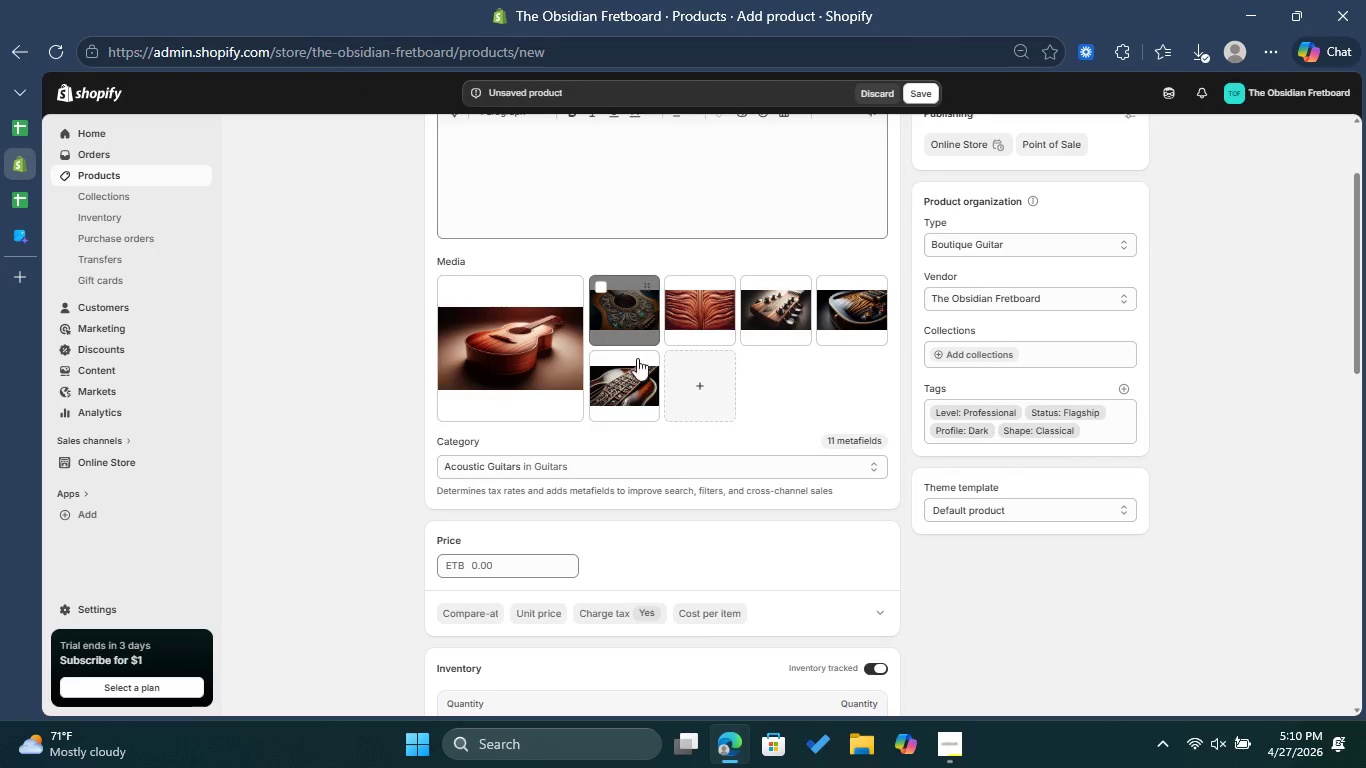 
left_click_drag(start_coordinate=[1127, 273], to_coordinate=[1132, 269])
 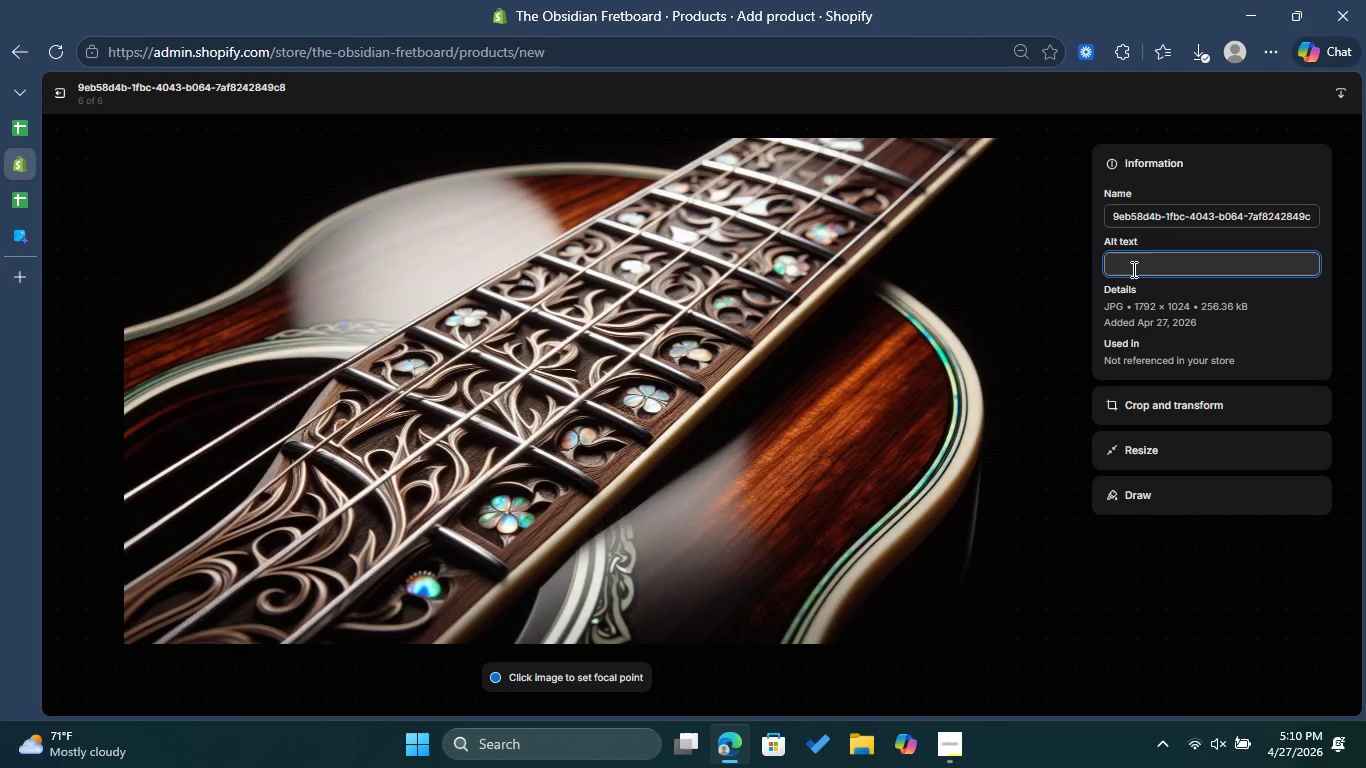 
key(Control+V)
 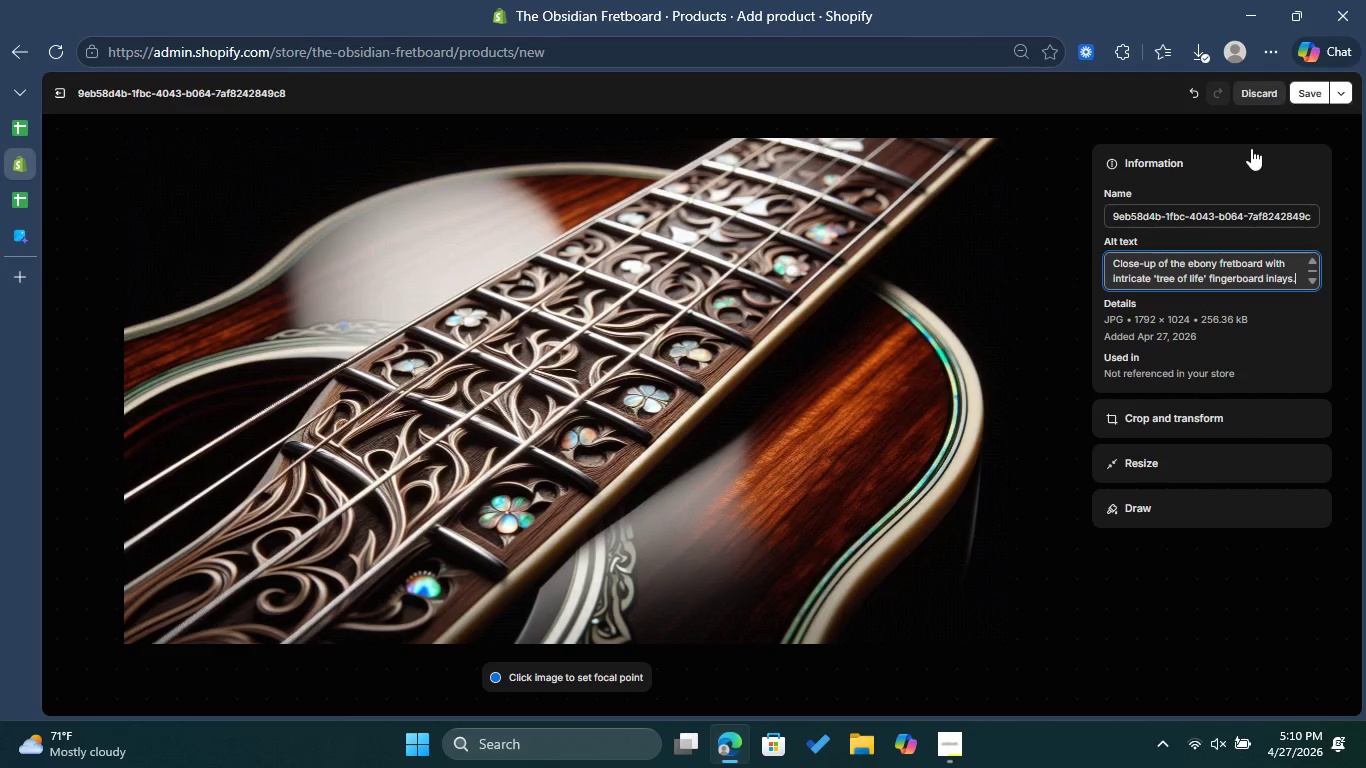 
left_click([1303, 86])
 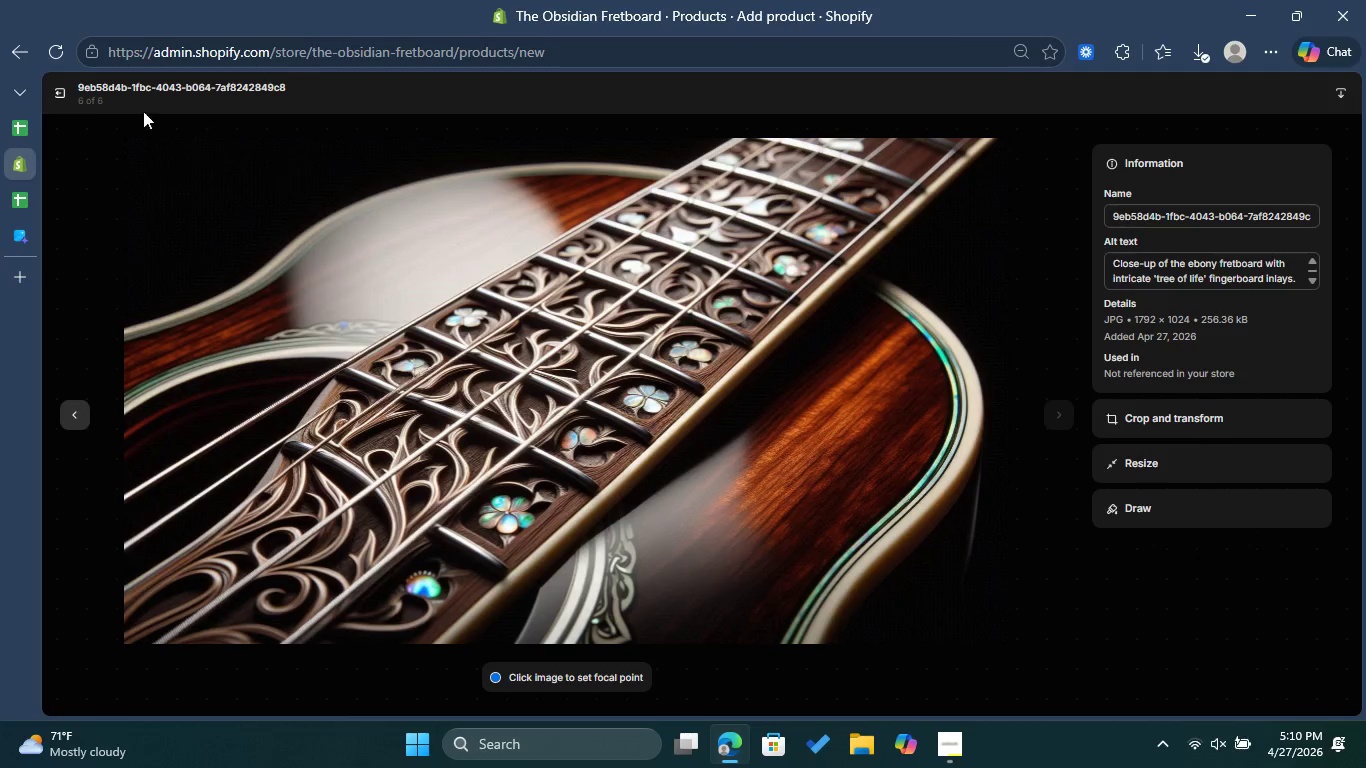 
left_click([59, 92])
 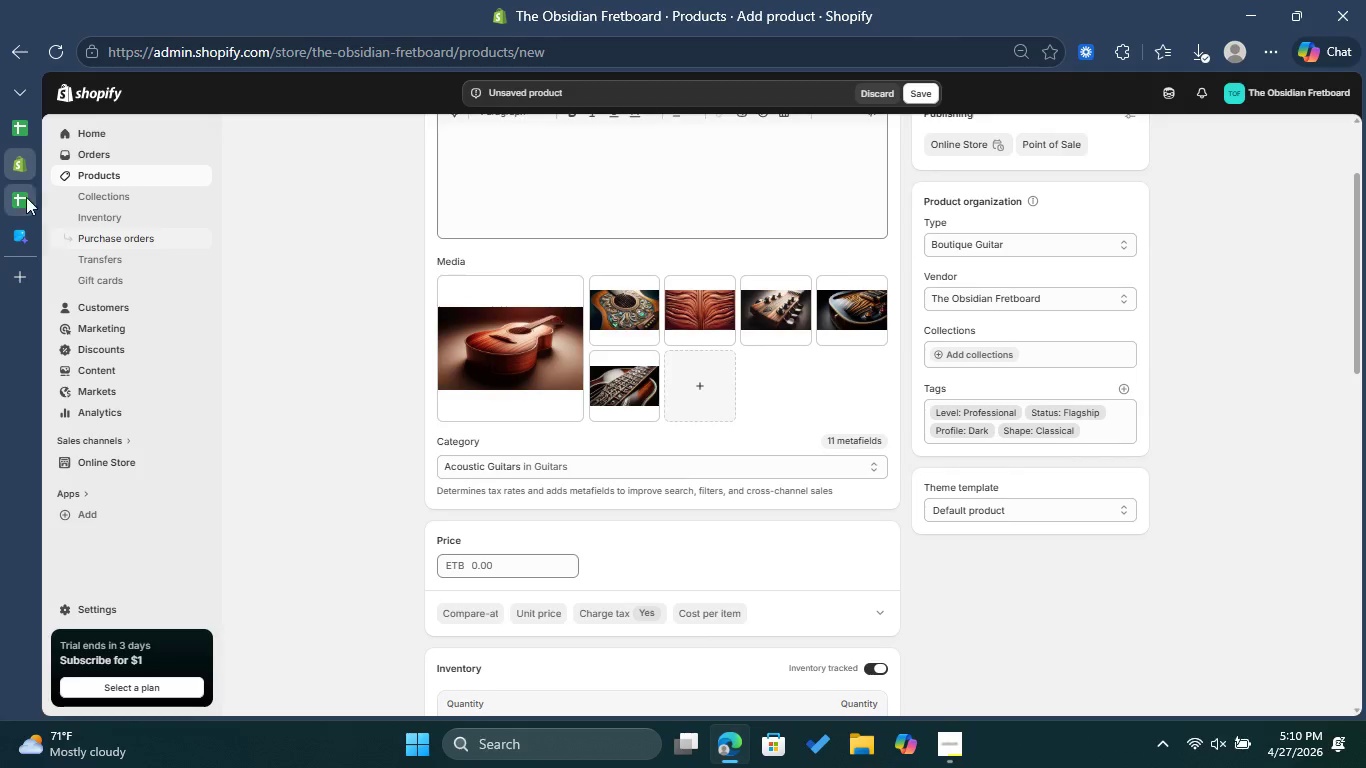 
left_click([26, 191])
 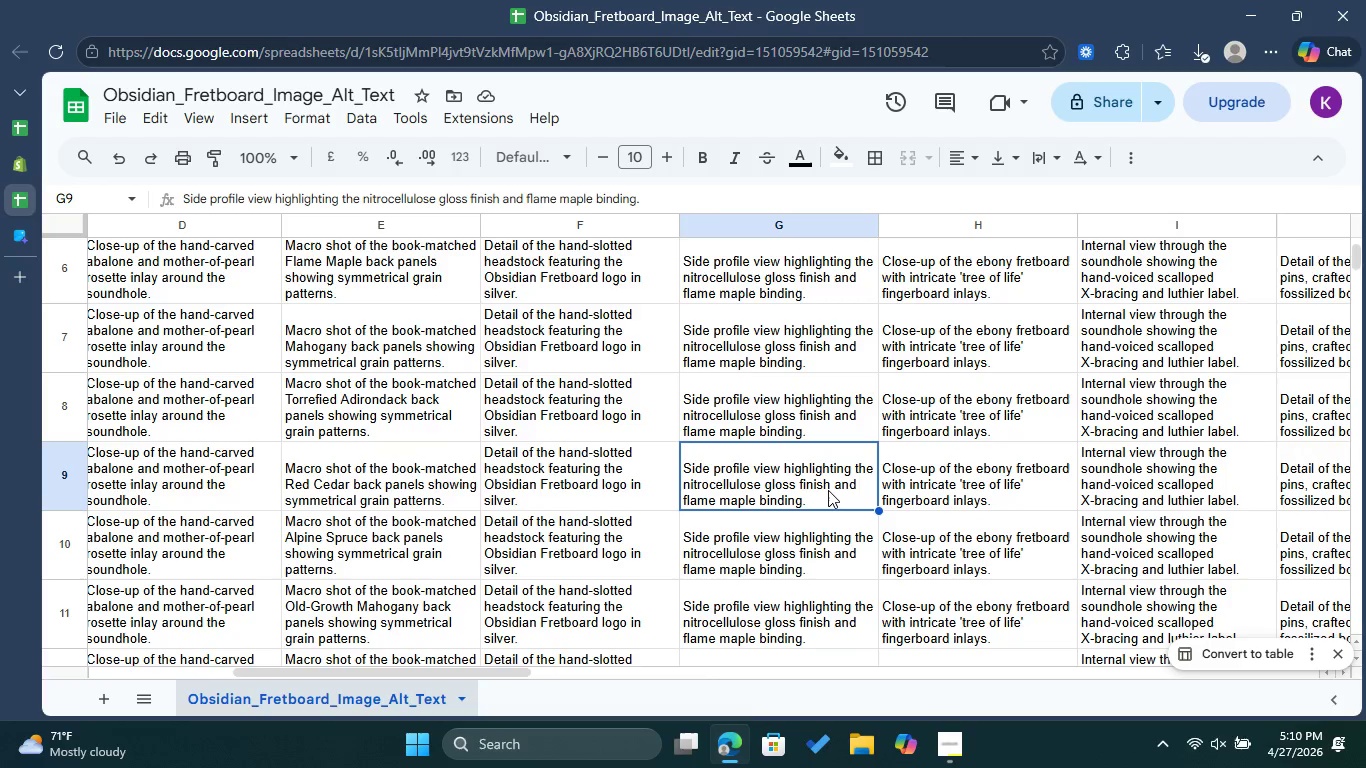 
double_click([978, 484])
 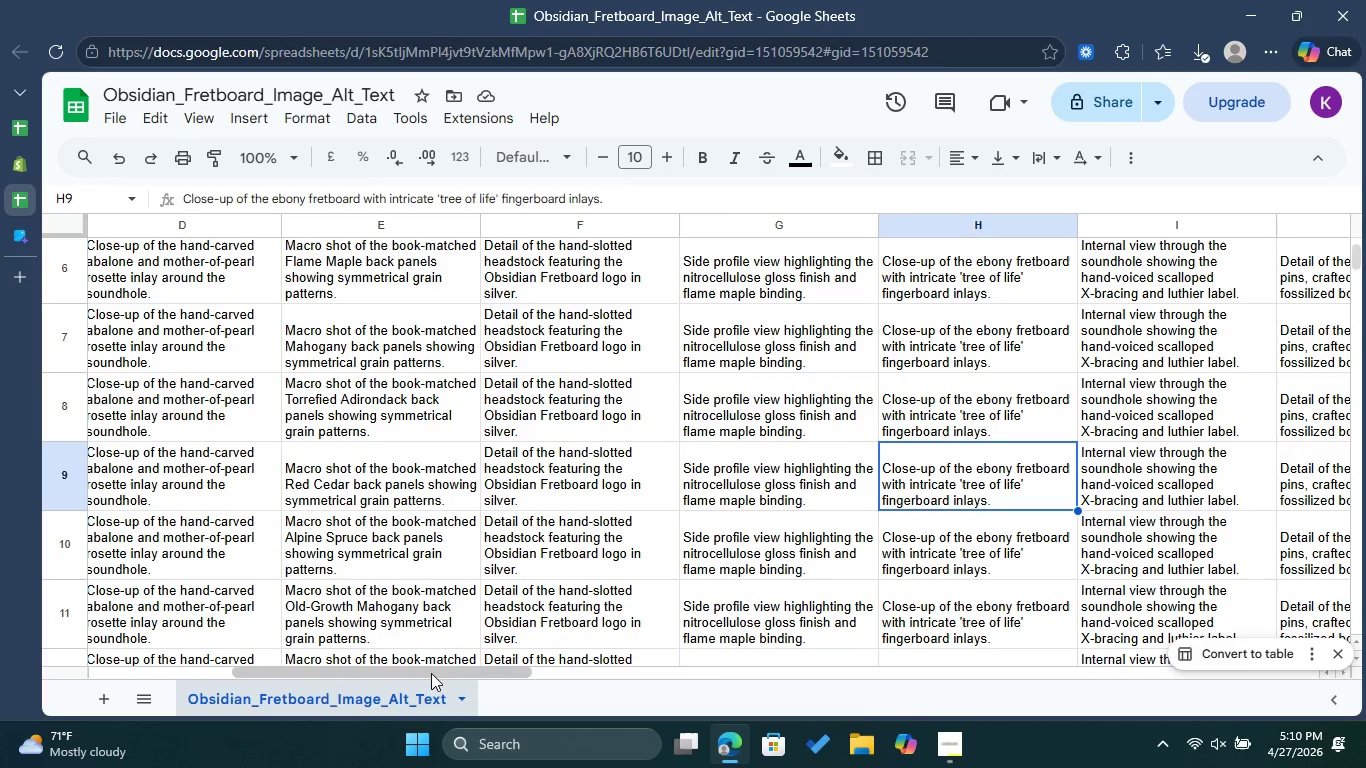 
left_click_drag(start_coordinate=[435, 671], to_coordinate=[616, 703])
 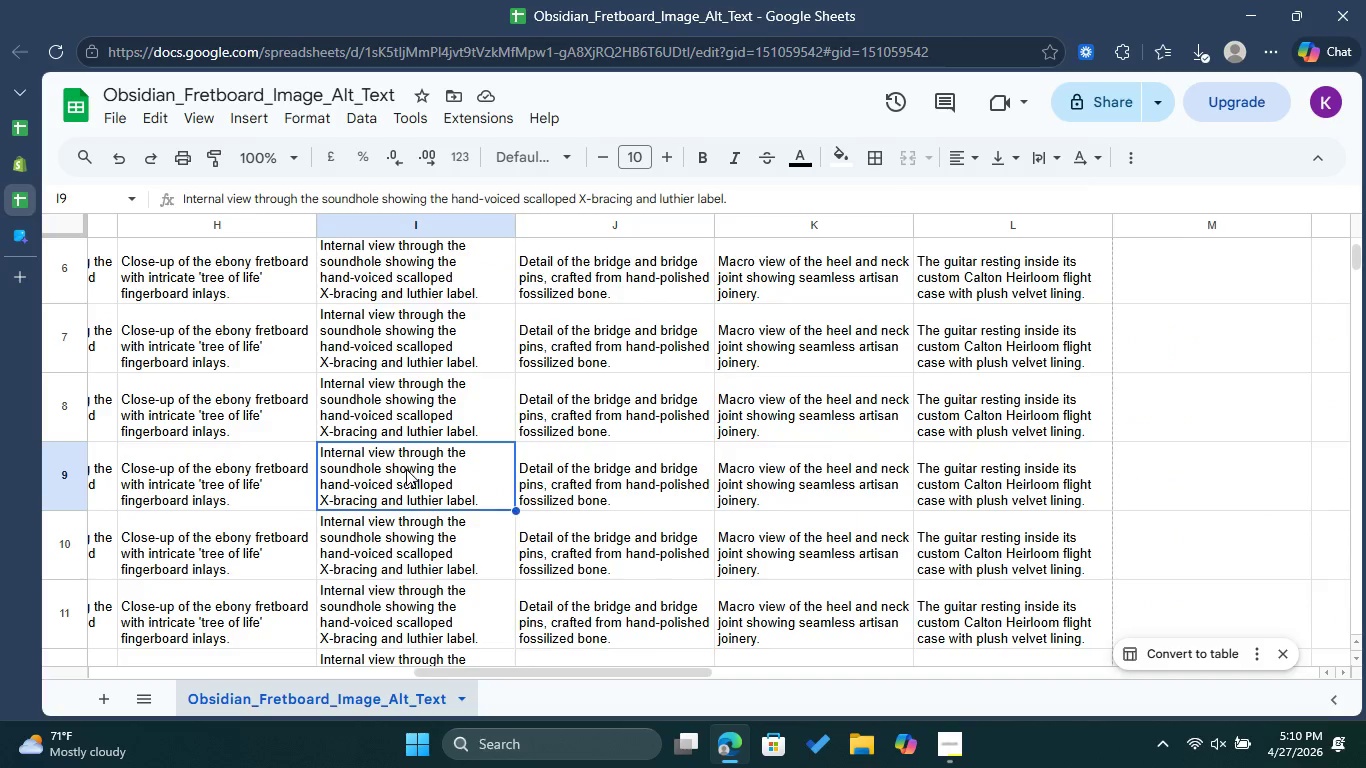 
double_click([406, 469])
 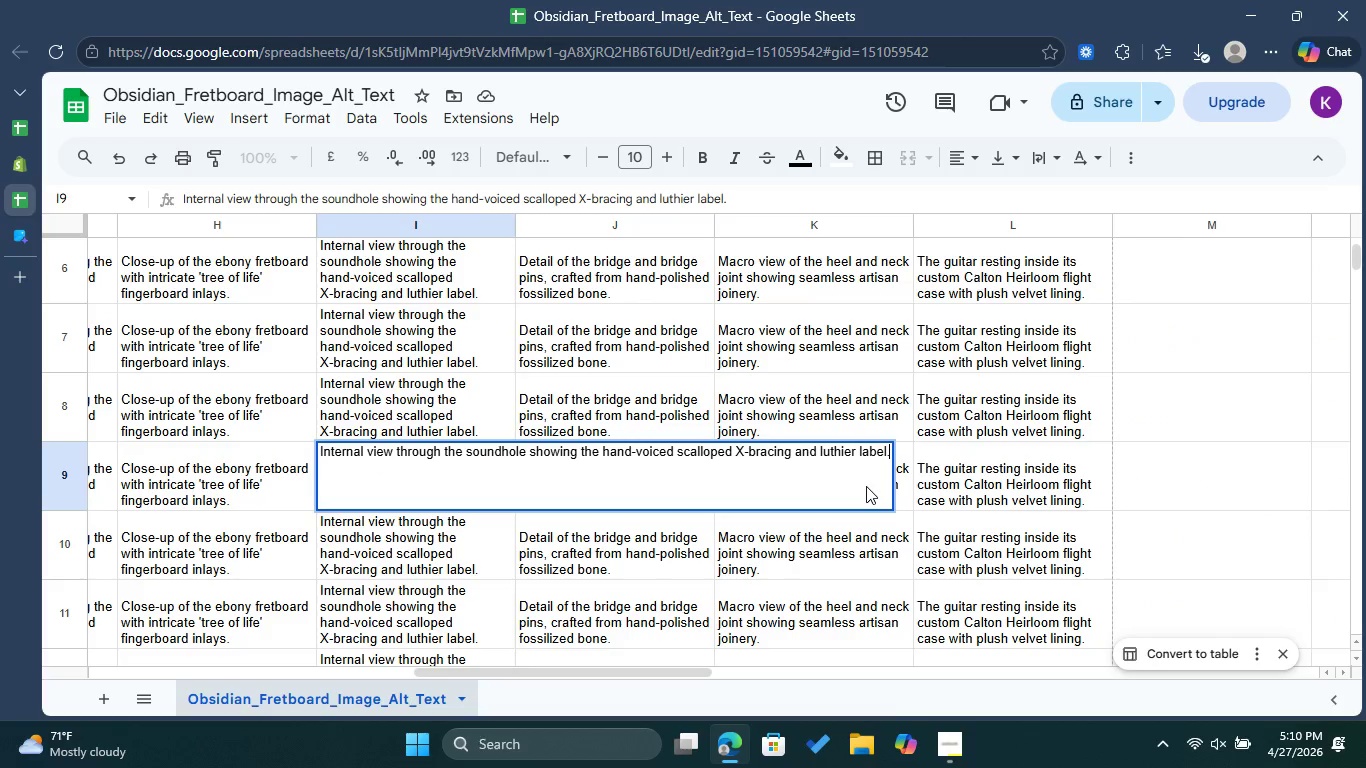 
key(Control+A)
 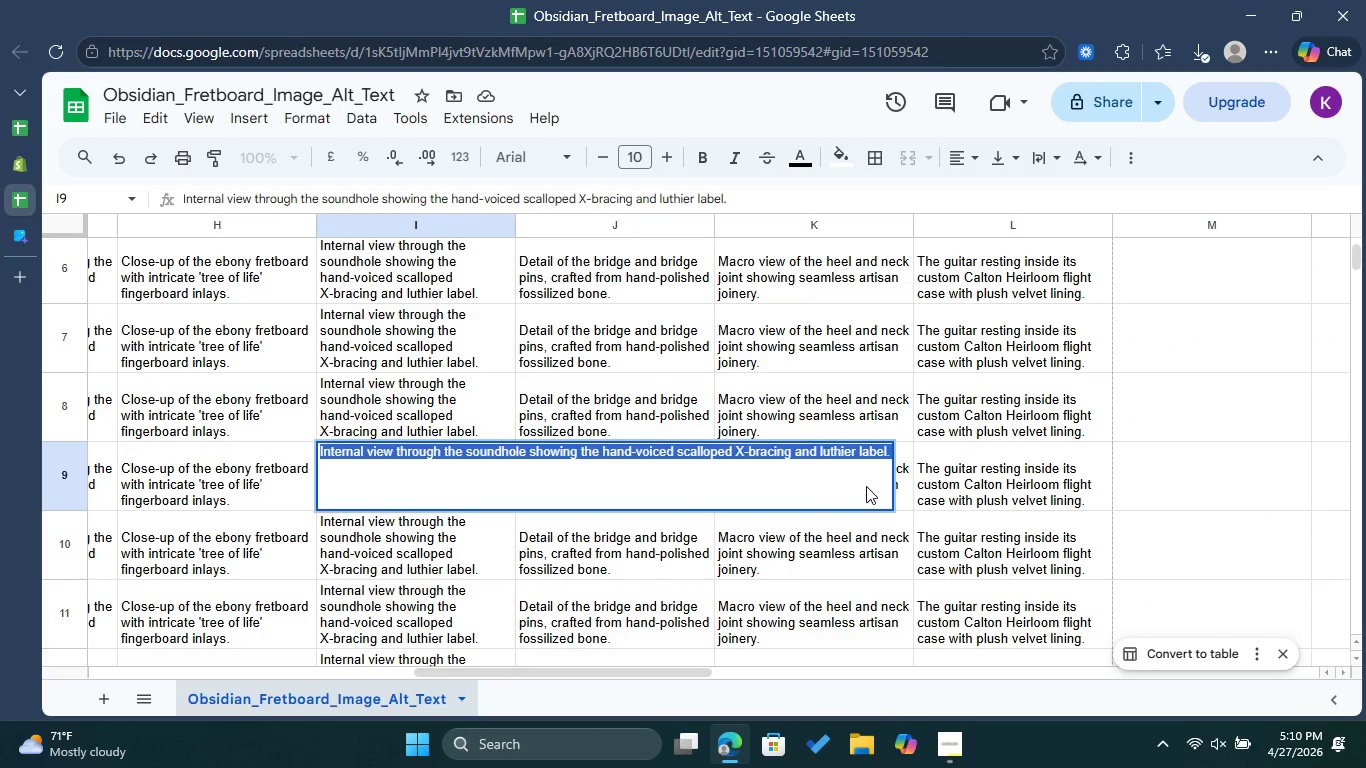 
key(Control+C)
 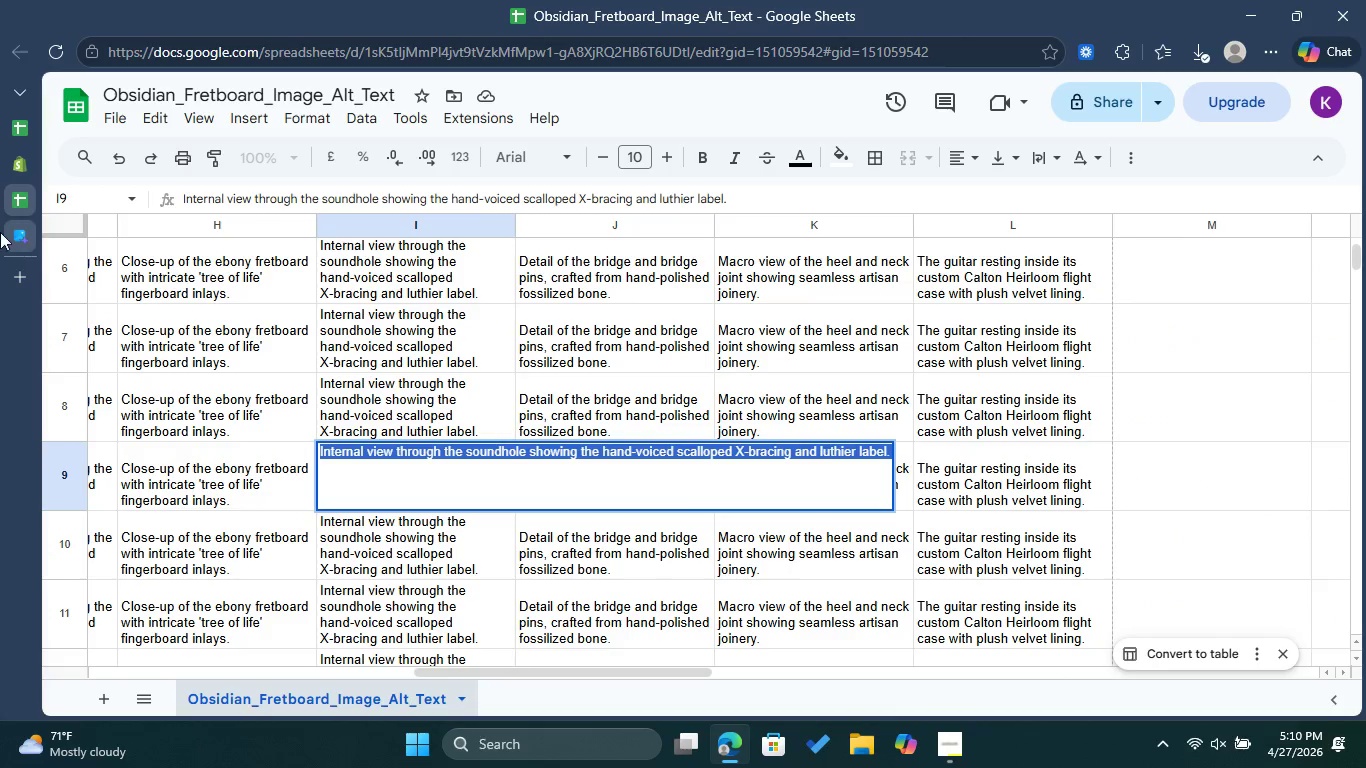 
double_click([17, 231])
 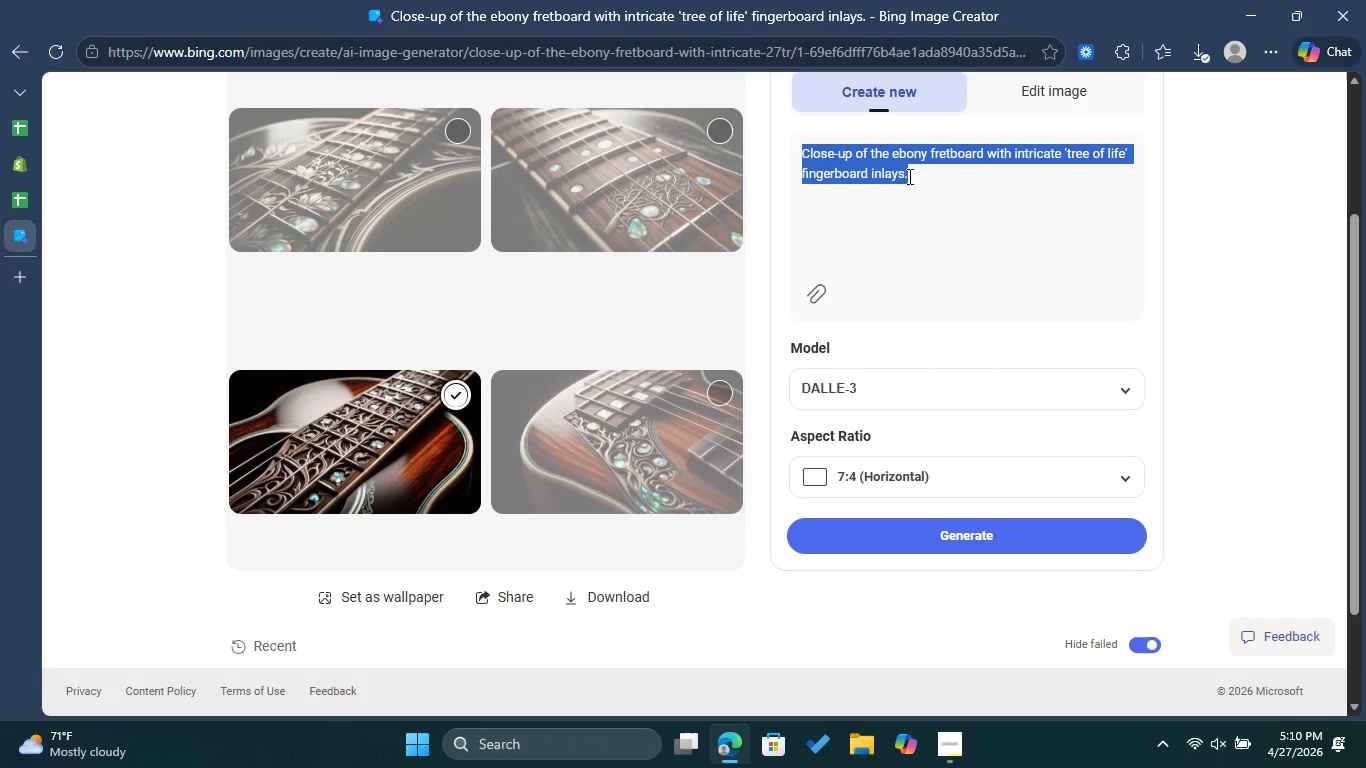 
key(Control+V)
 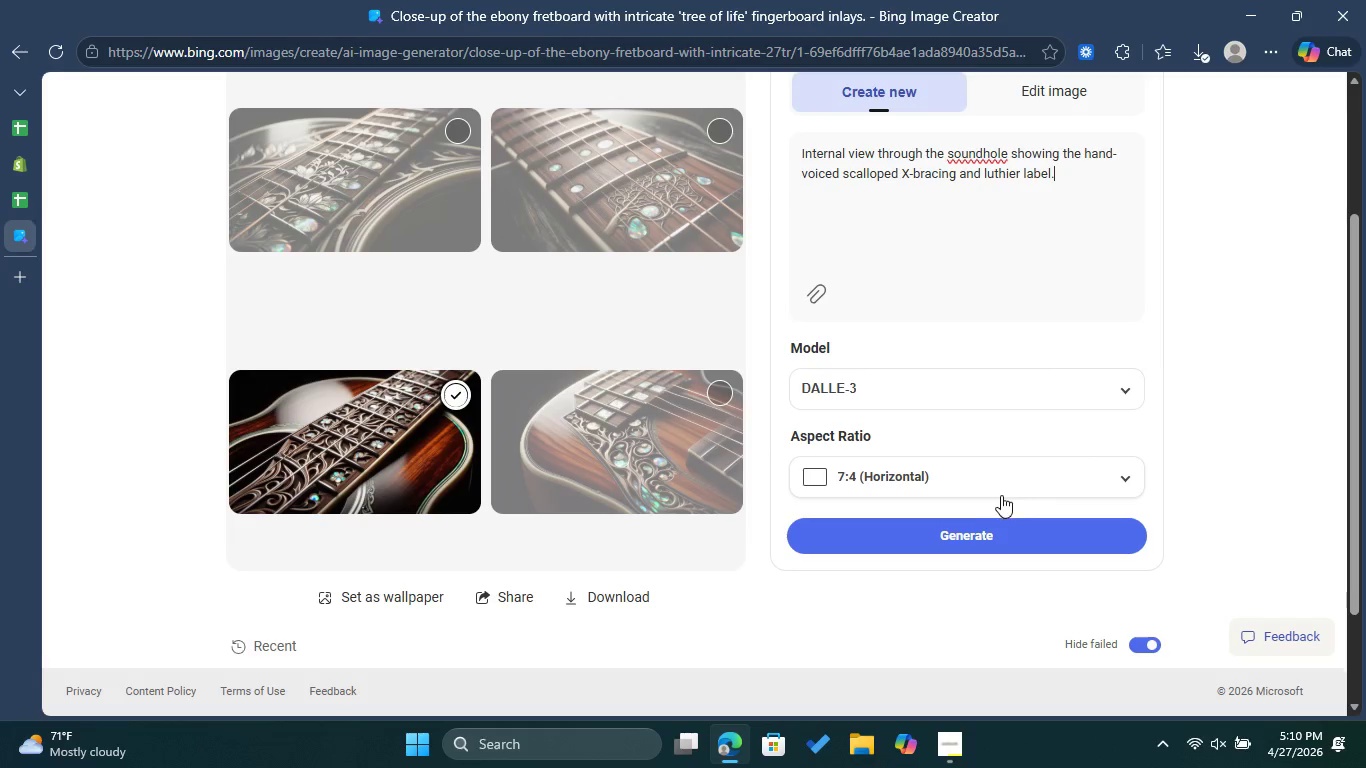 
left_click([984, 526])
 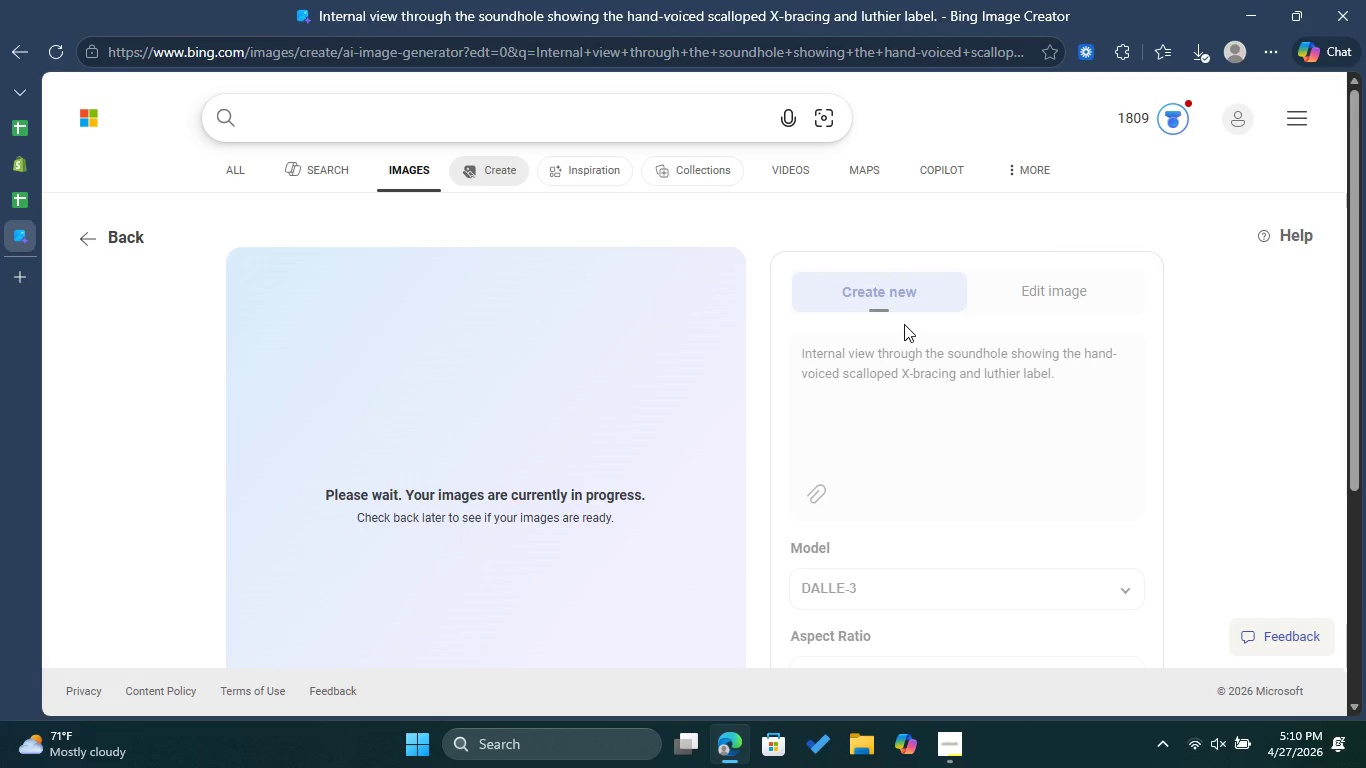 
wait(22.12)
 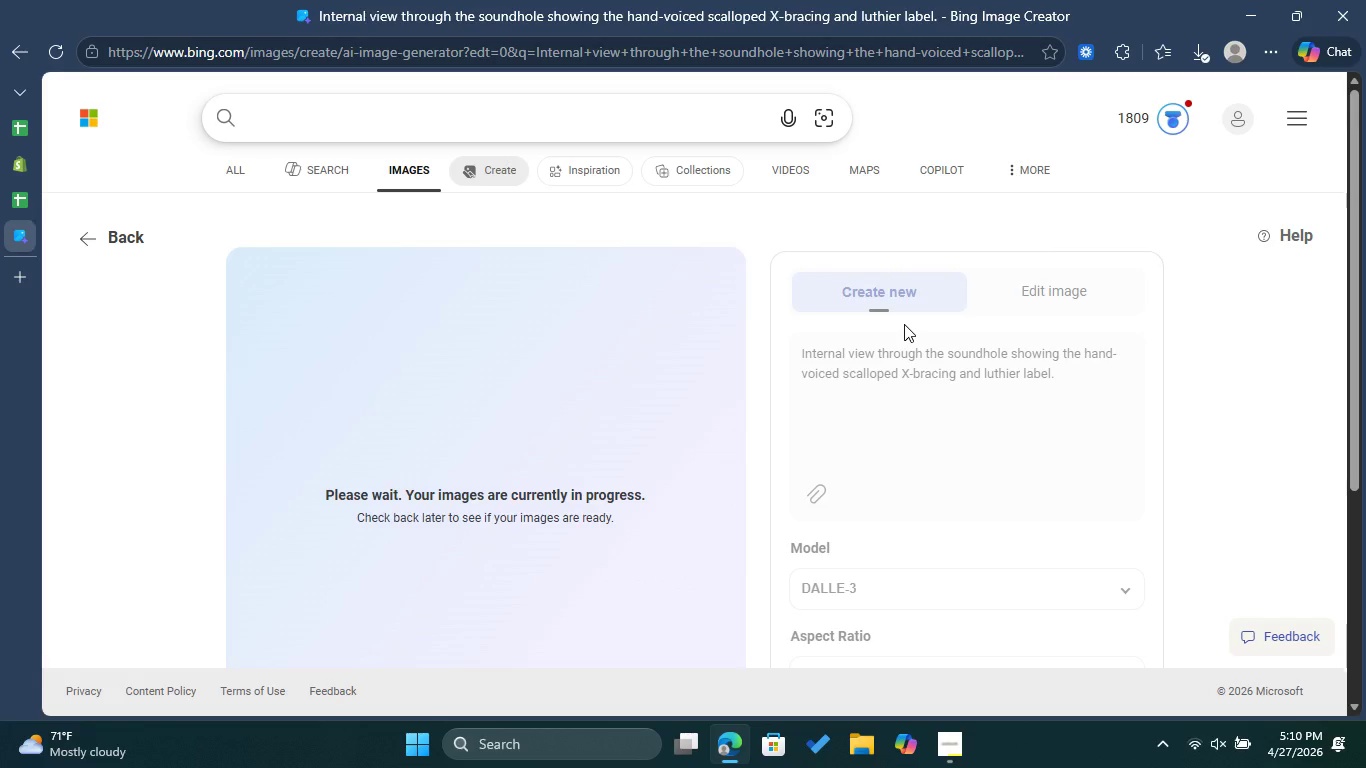 
scroll: coordinate [905, 328], scroll_direction: down, amount: 1.0
 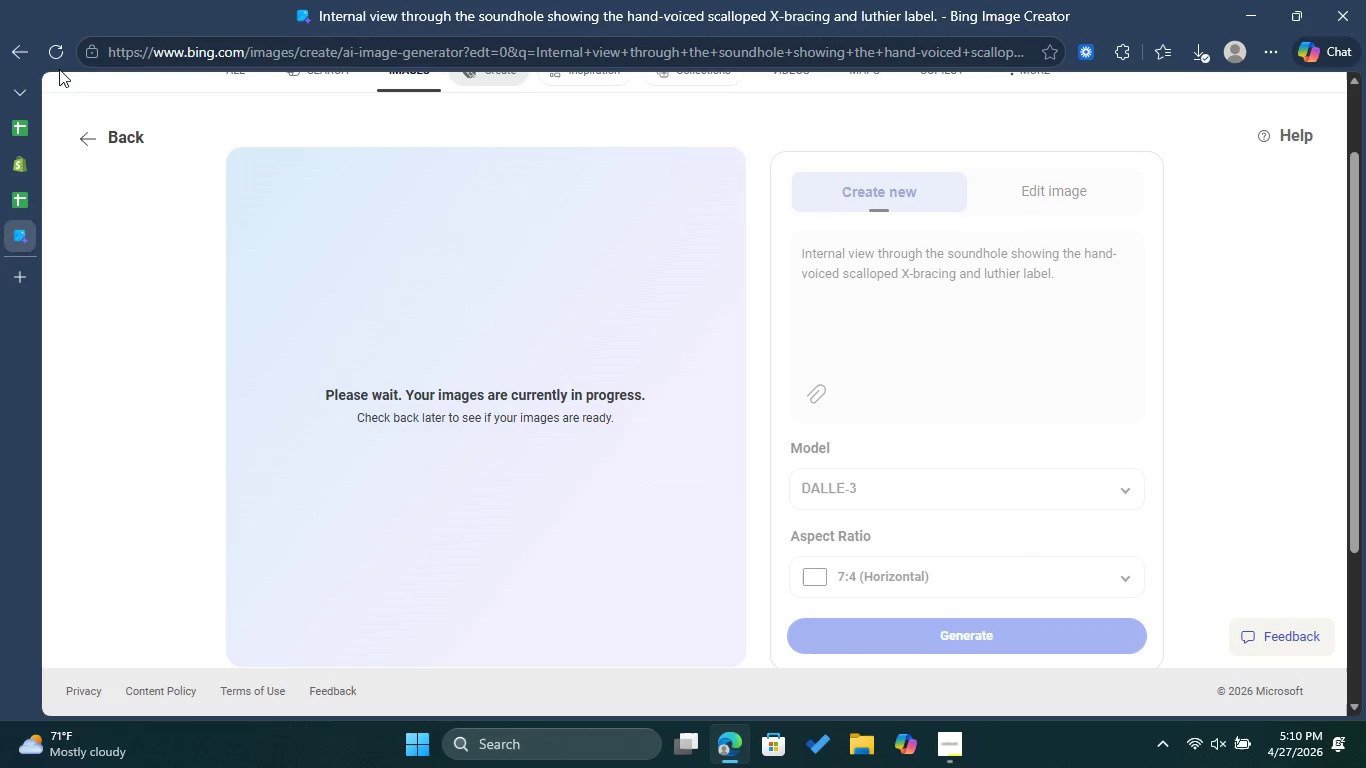 
left_click([63, 54])
 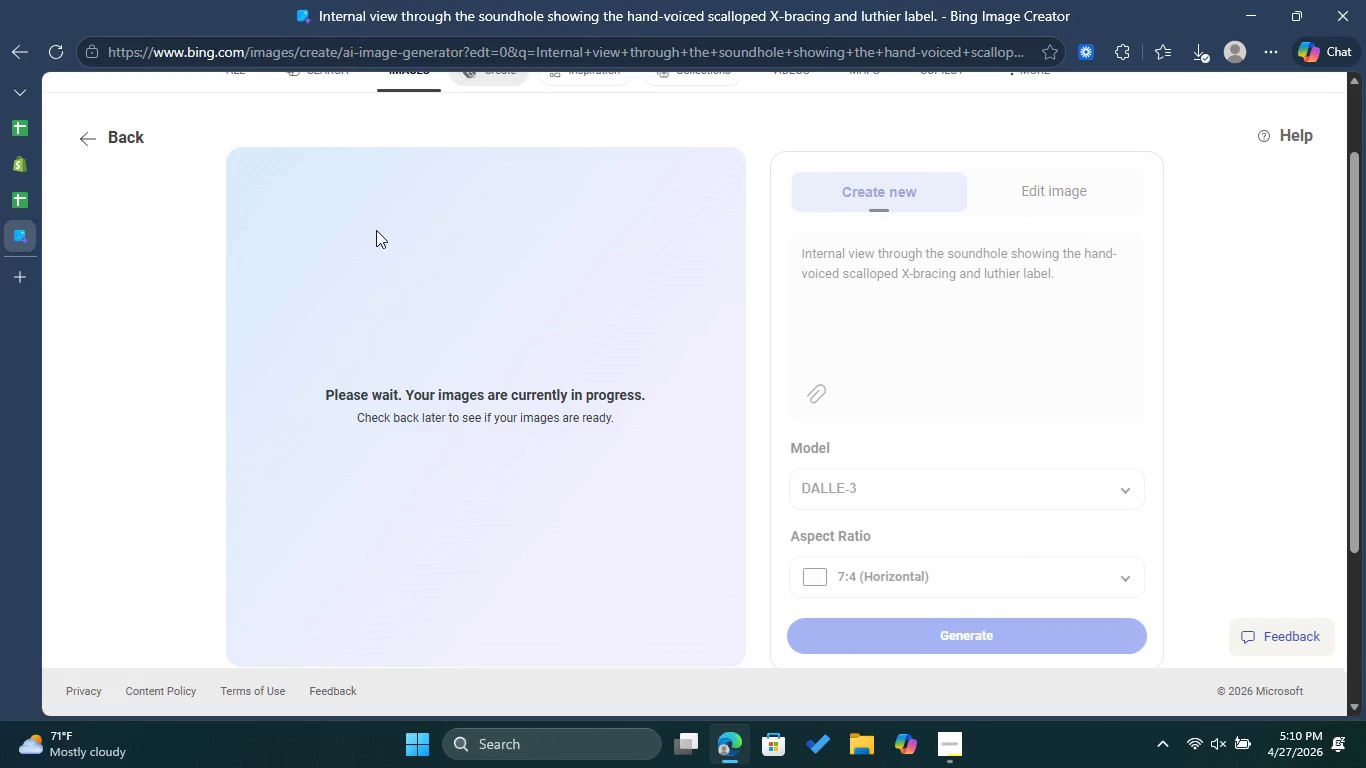 
wait(9.73)
 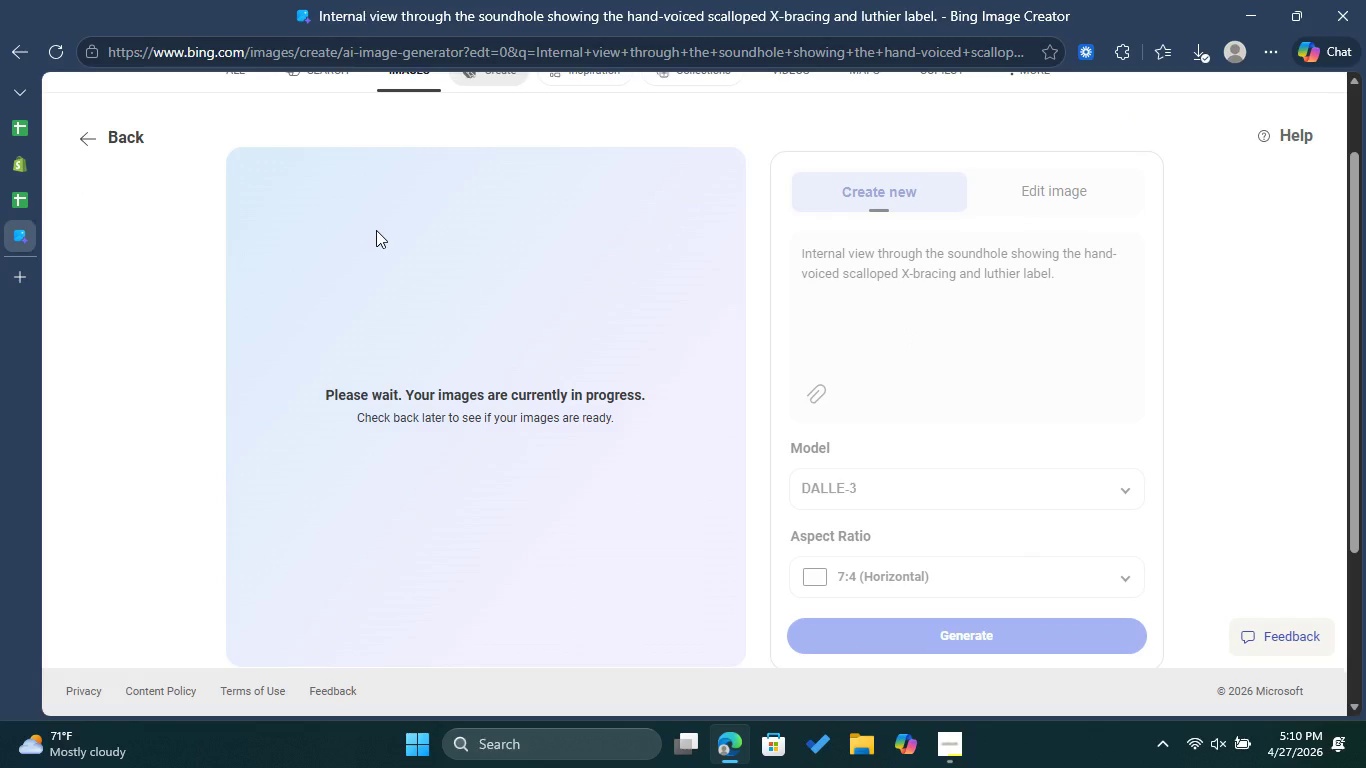 
scroll: coordinate [360, 295], scroll_direction: down, amount: 1.0
 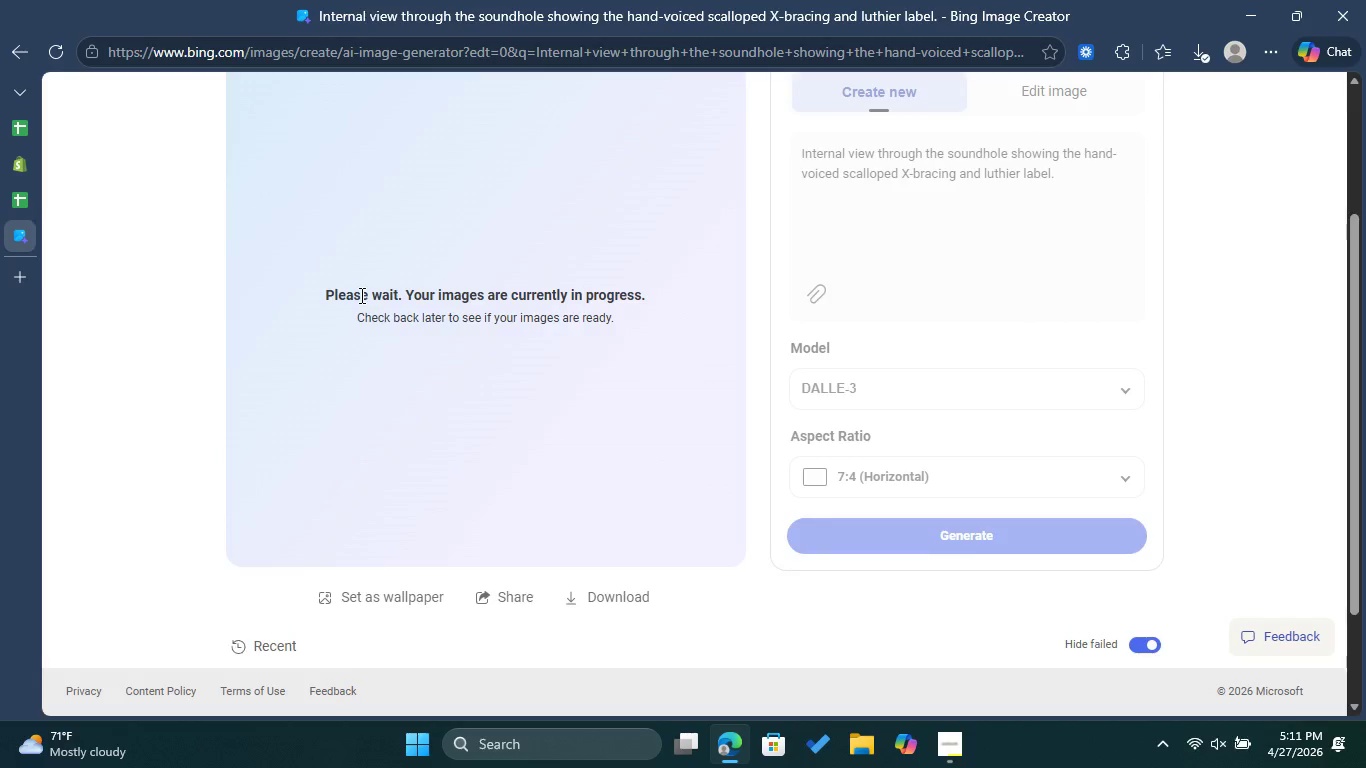 
scroll: coordinate [360, 295], scroll_direction: up, amount: 1.0
 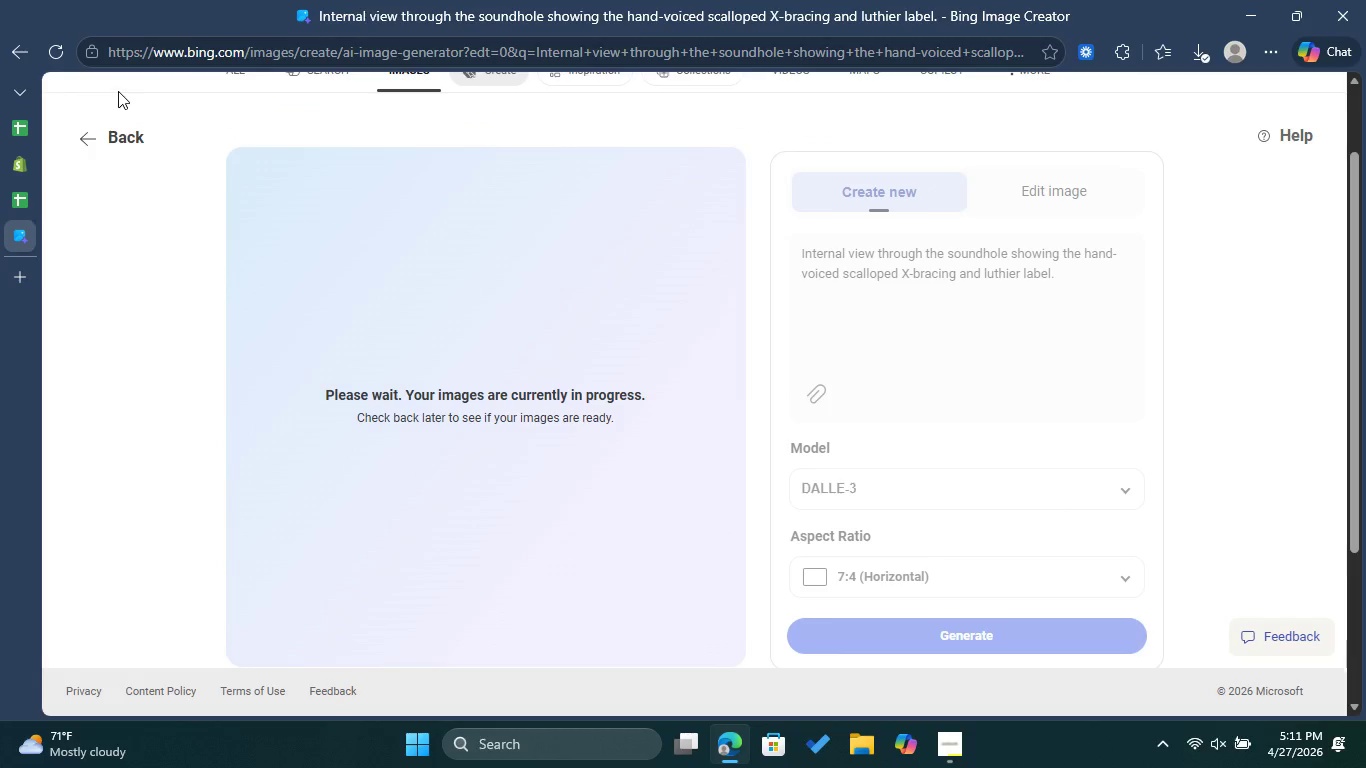 
left_click([58, 48])
 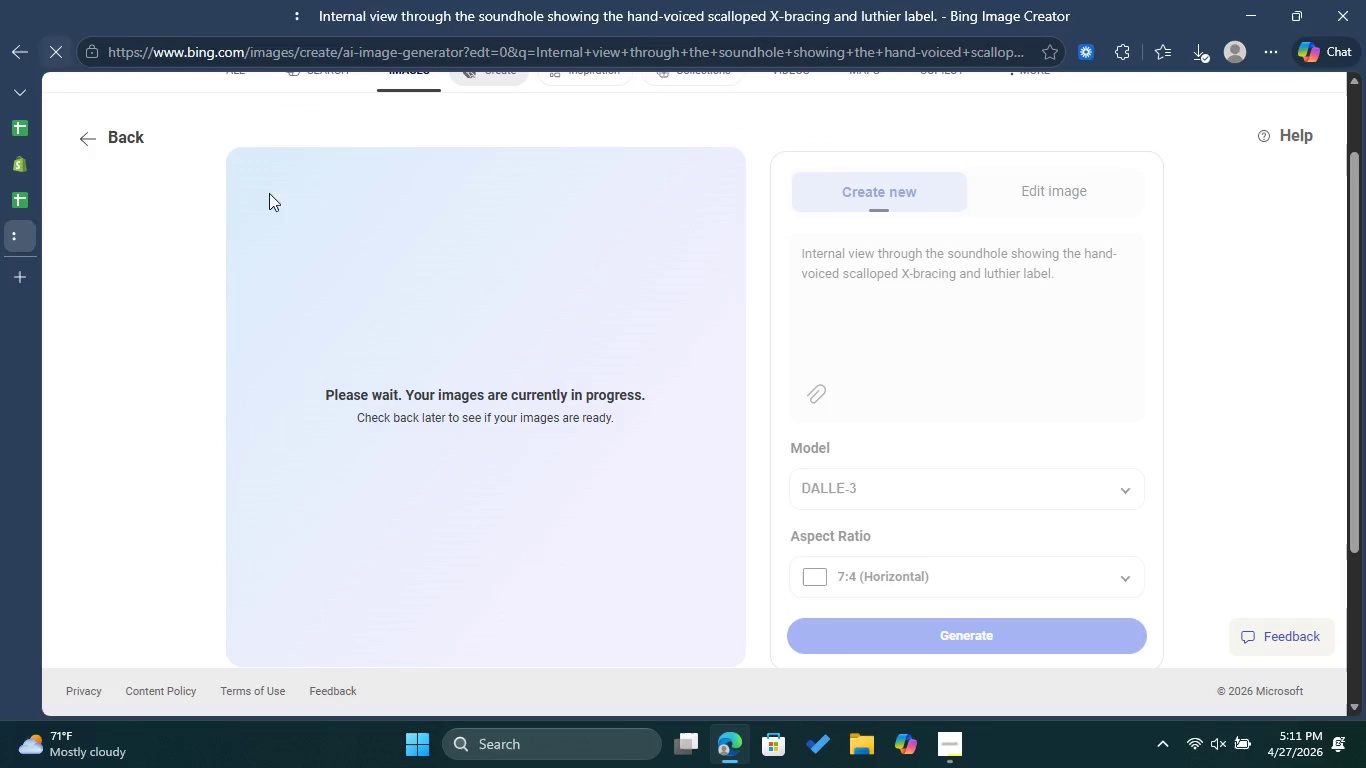 
mouse_move([332, 217])
 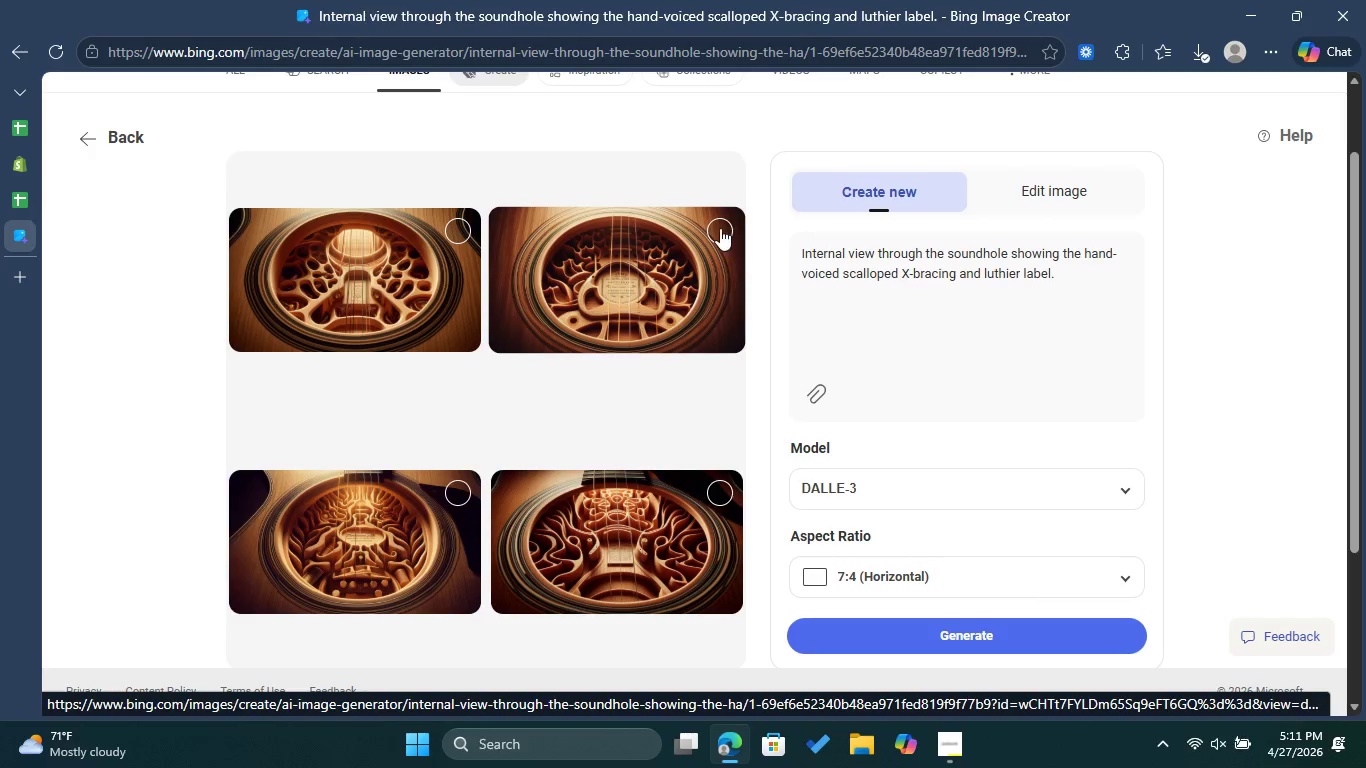 
left_click([720, 228])
 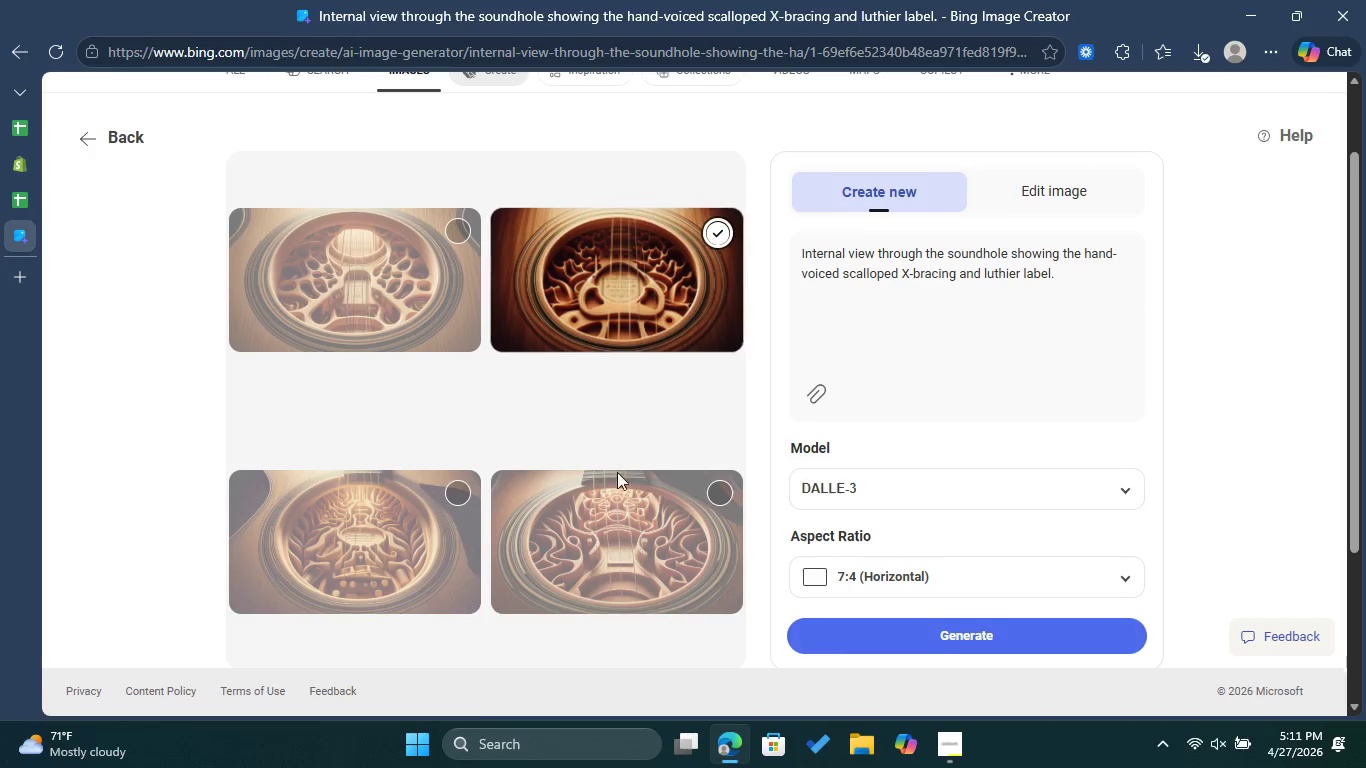 
scroll: coordinate [615, 484], scroll_direction: down, amount: 1.0
 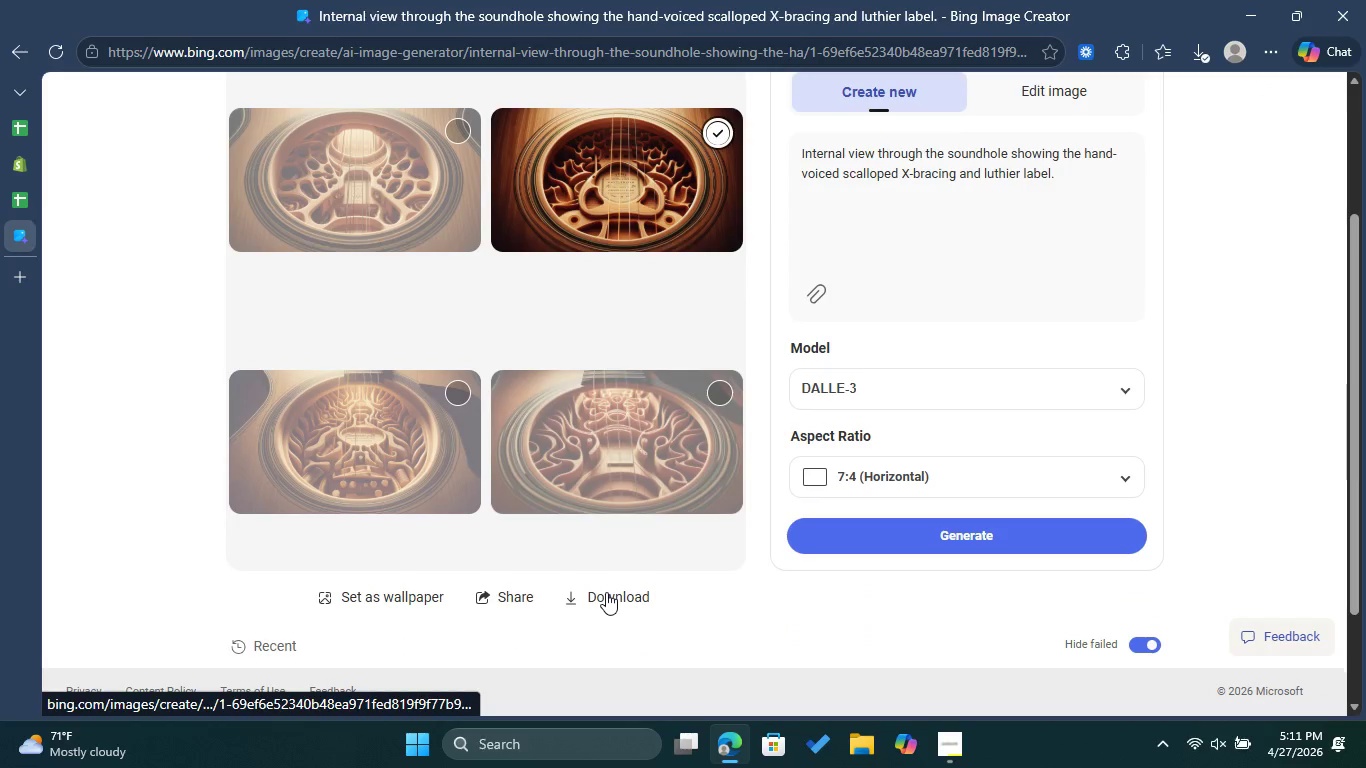 
left_click([606, 592])
 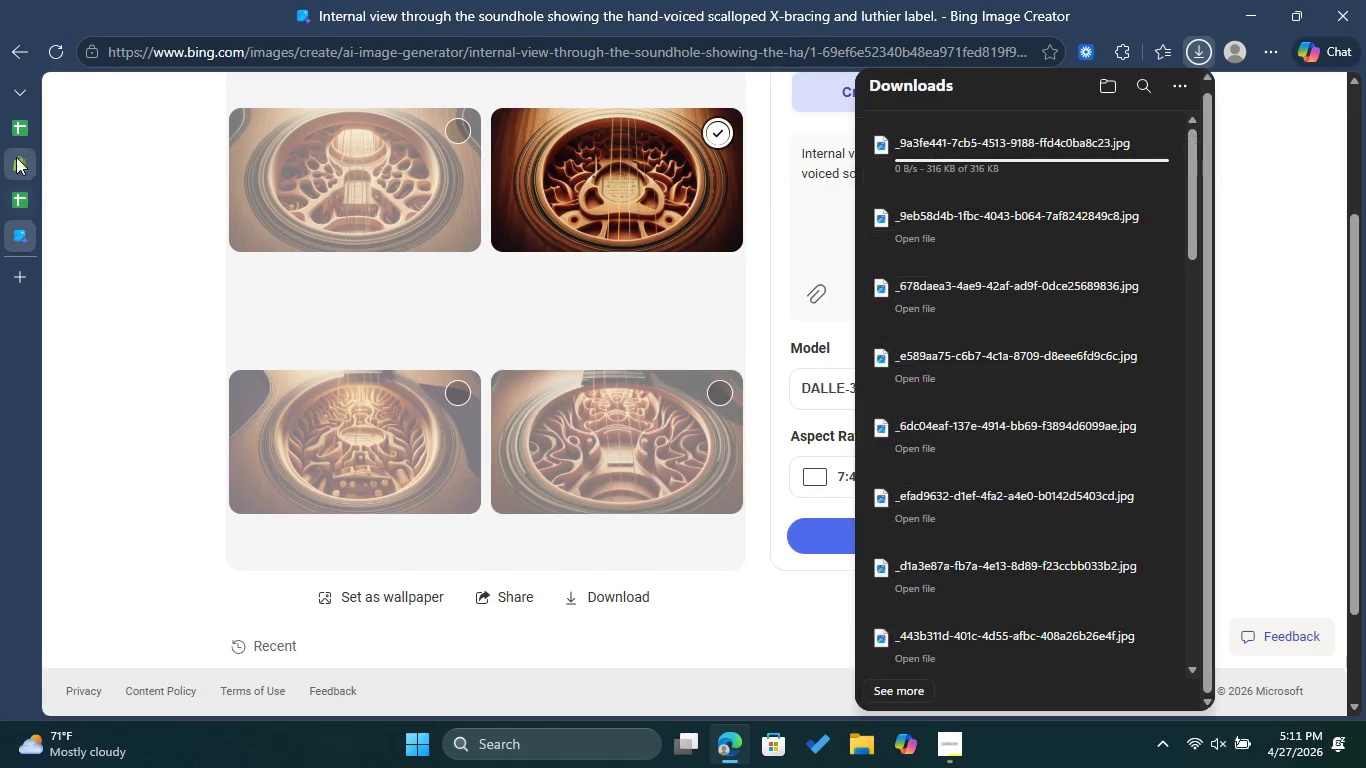 
left_click([16, 154])
 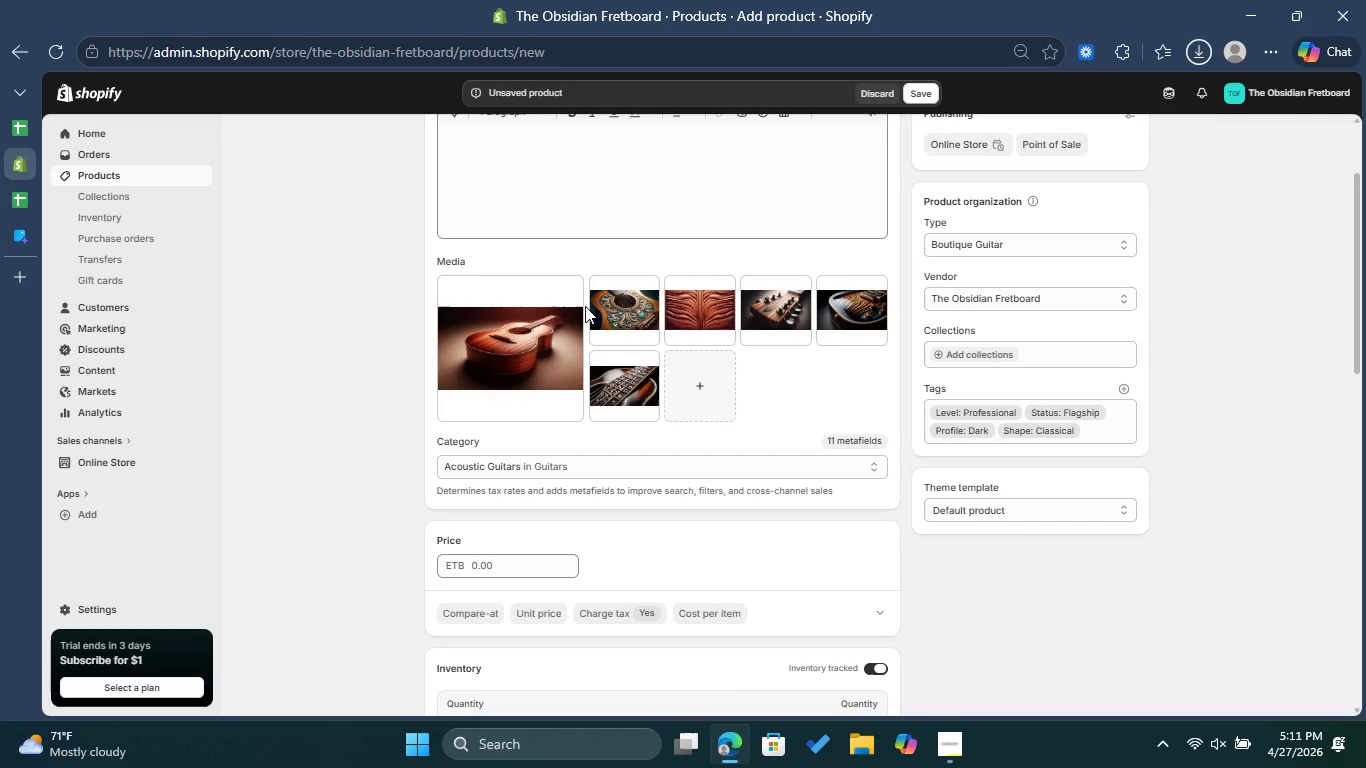 
left_click([700, 380])
 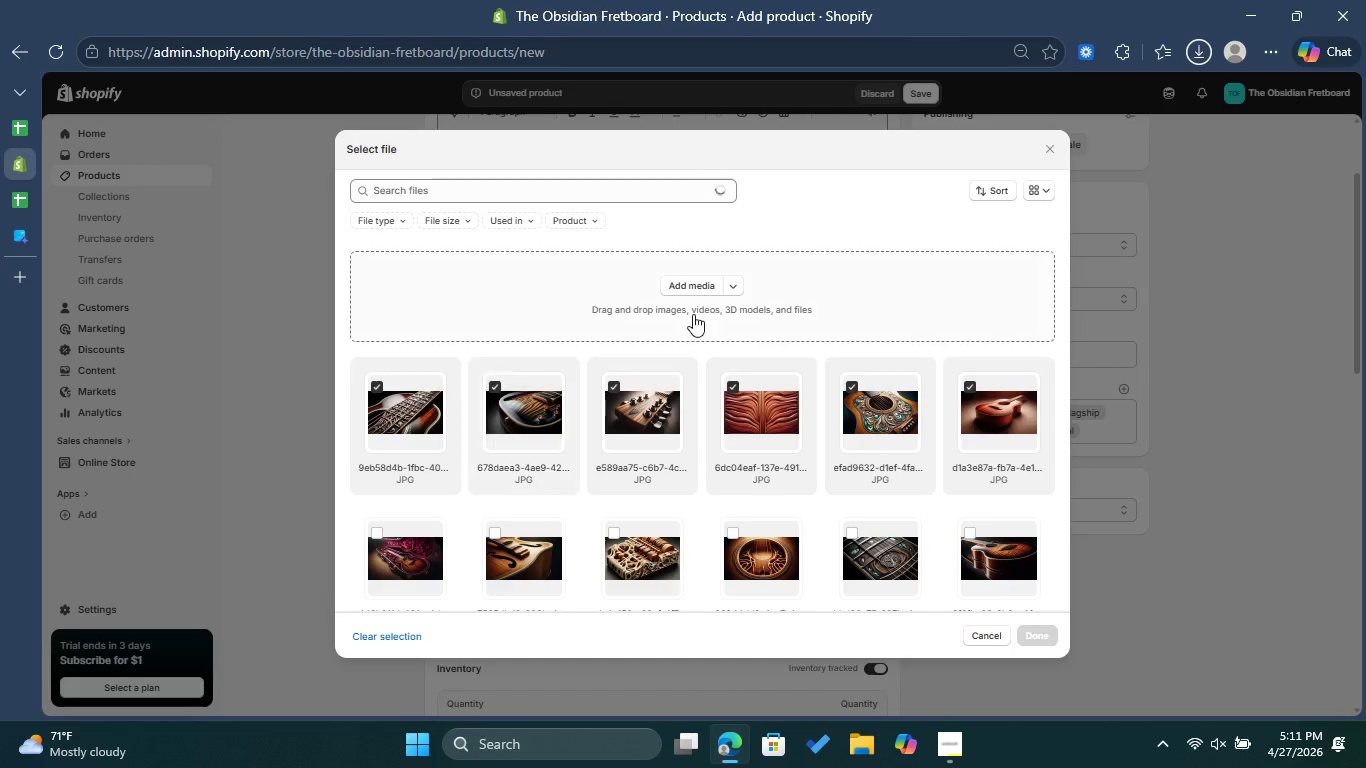 
left_click([685, 290])
 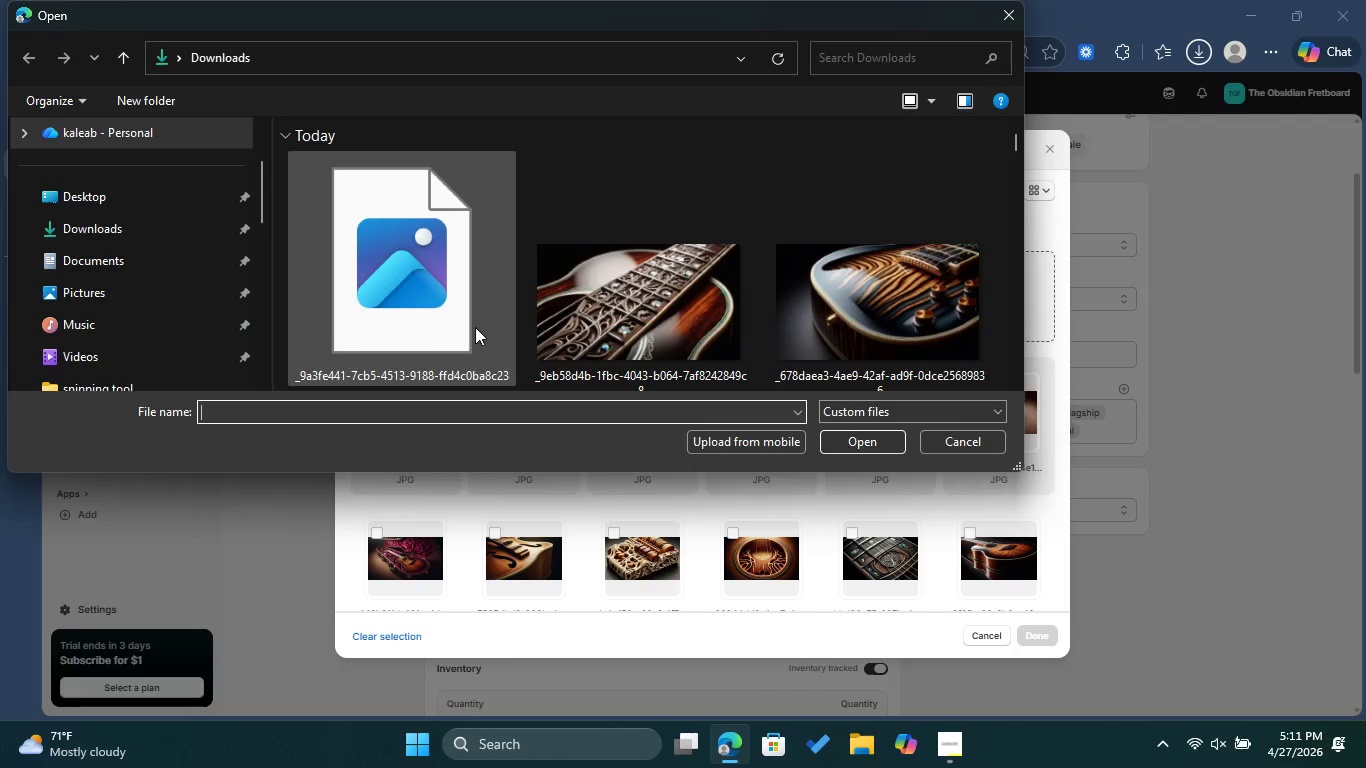 
wait(5.59)
 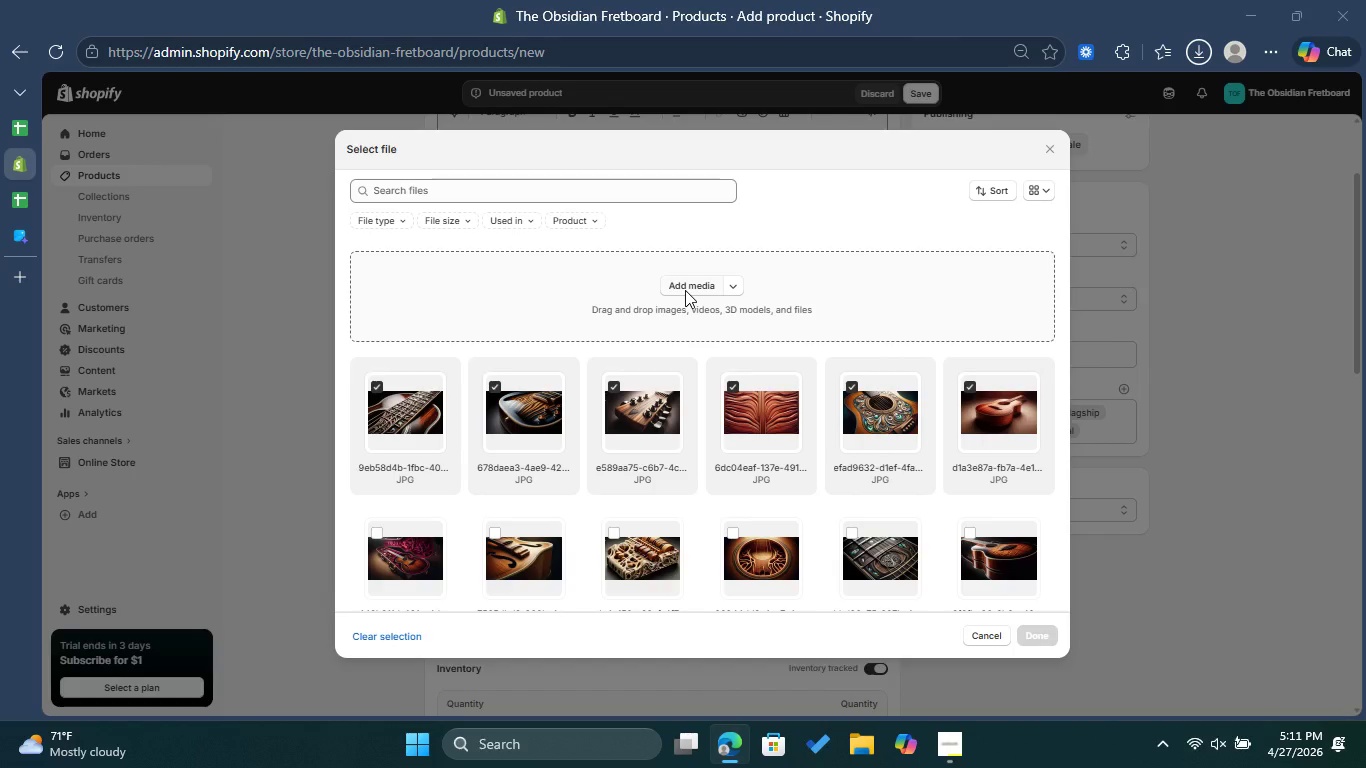 
left_click([409, 311])
 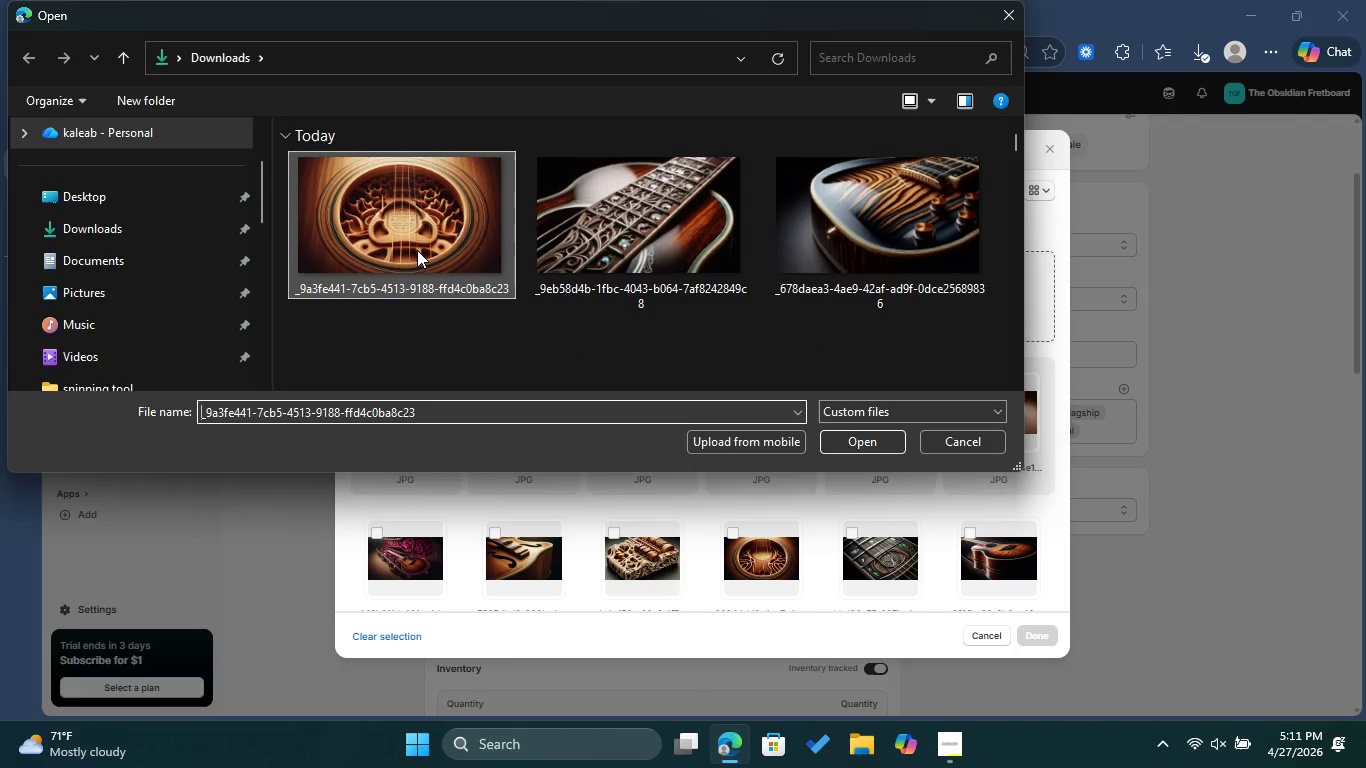 
left_click([417, 250])
 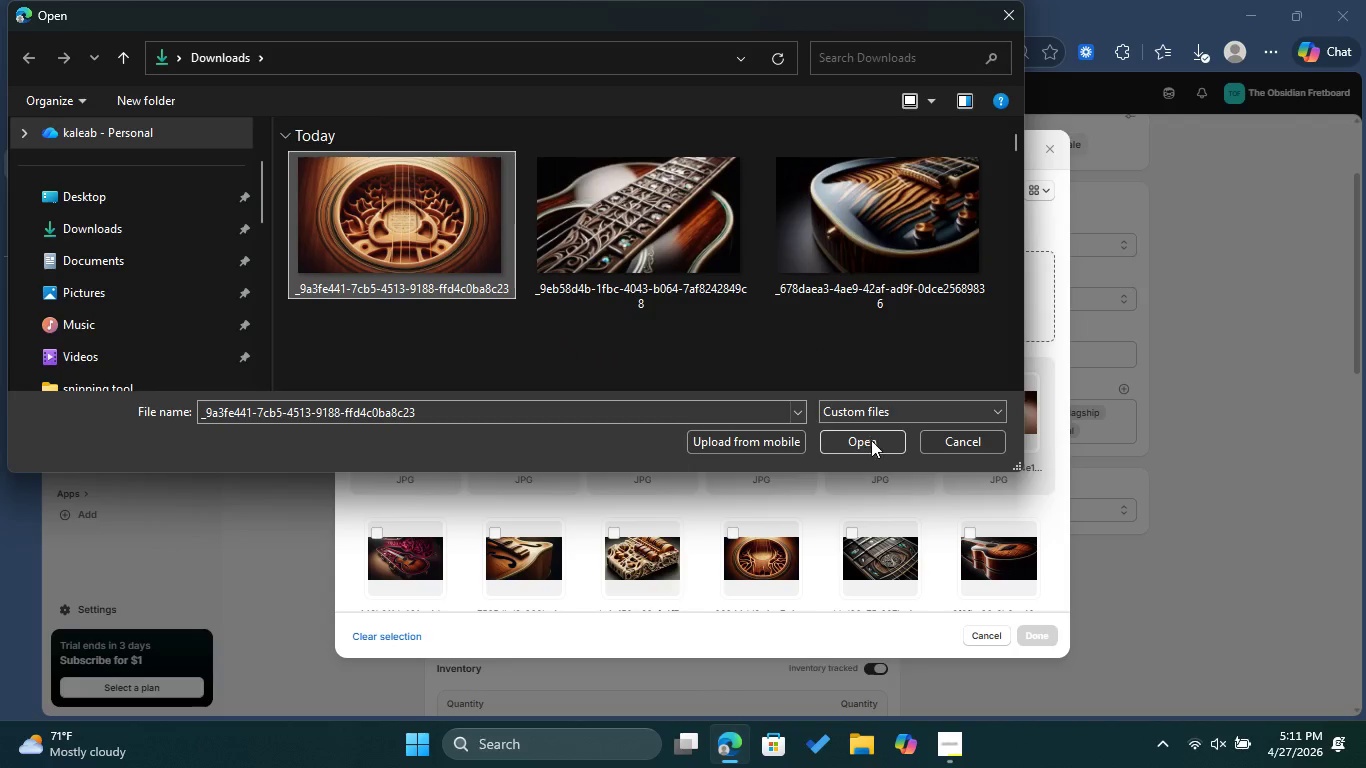 
left_click([874, 442])
 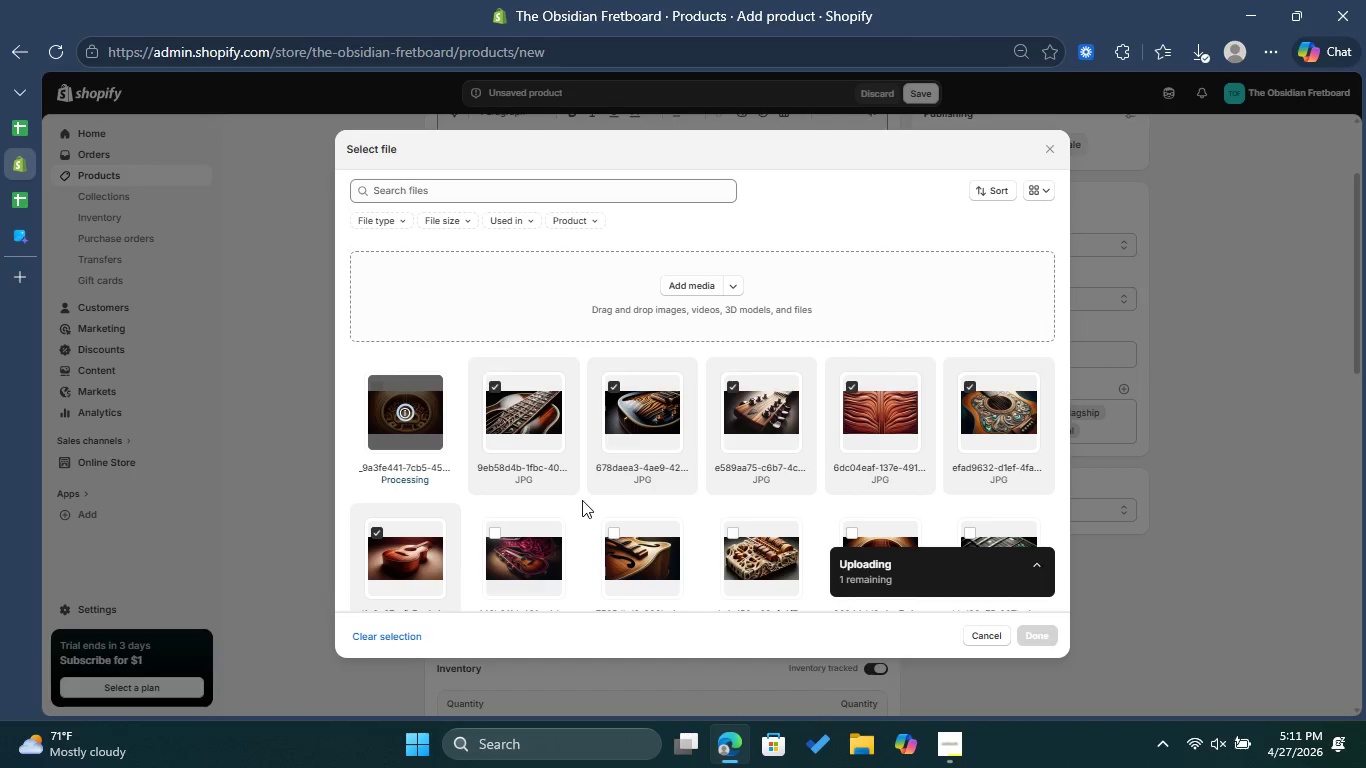 
wait(9.06)
 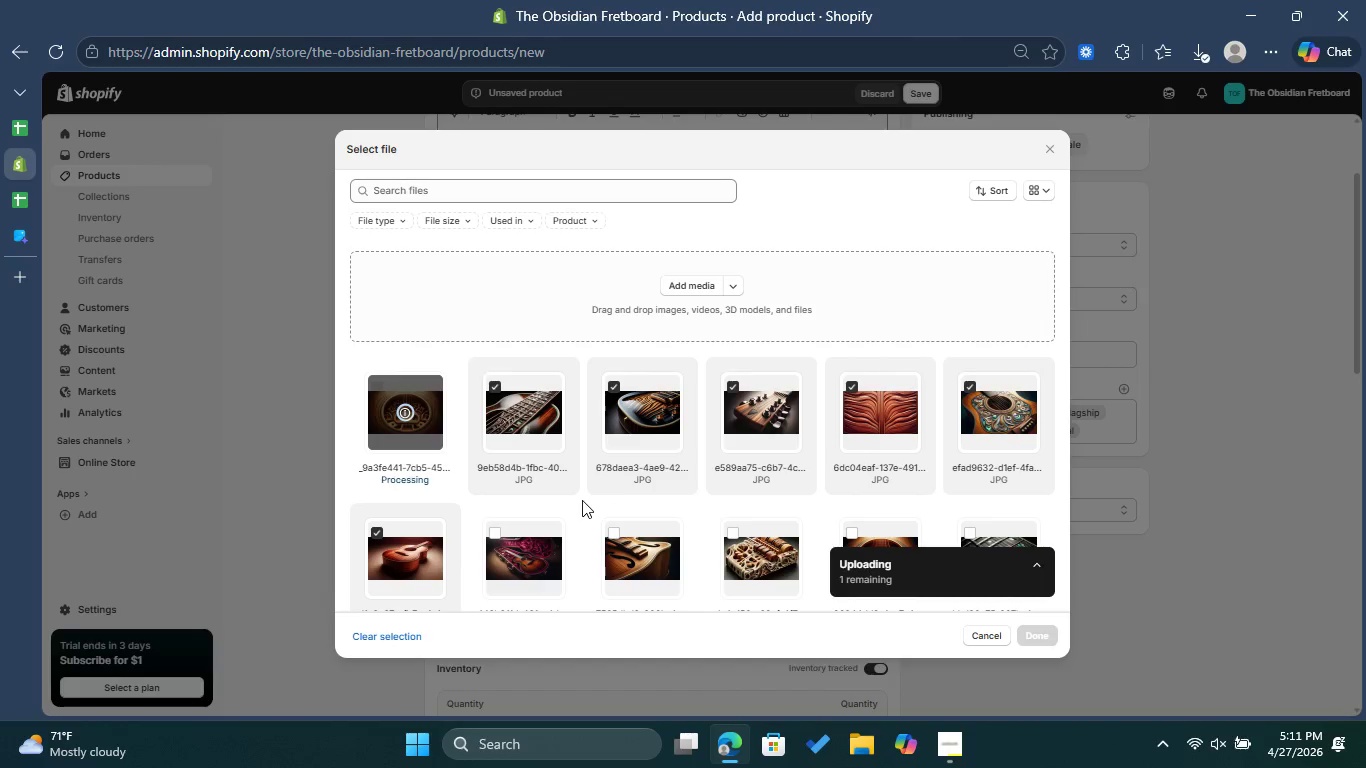 
left_click([1041, 635])
 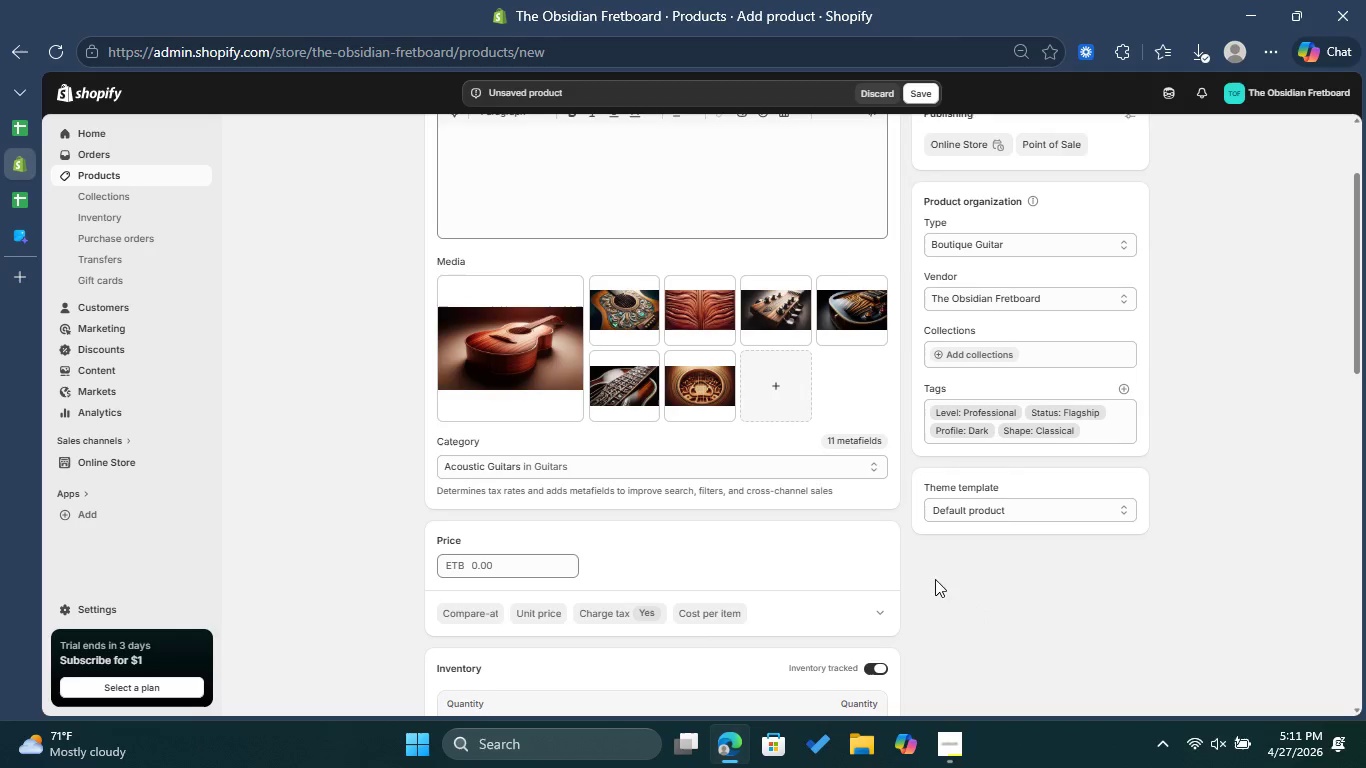 
left_click([699, 407])
 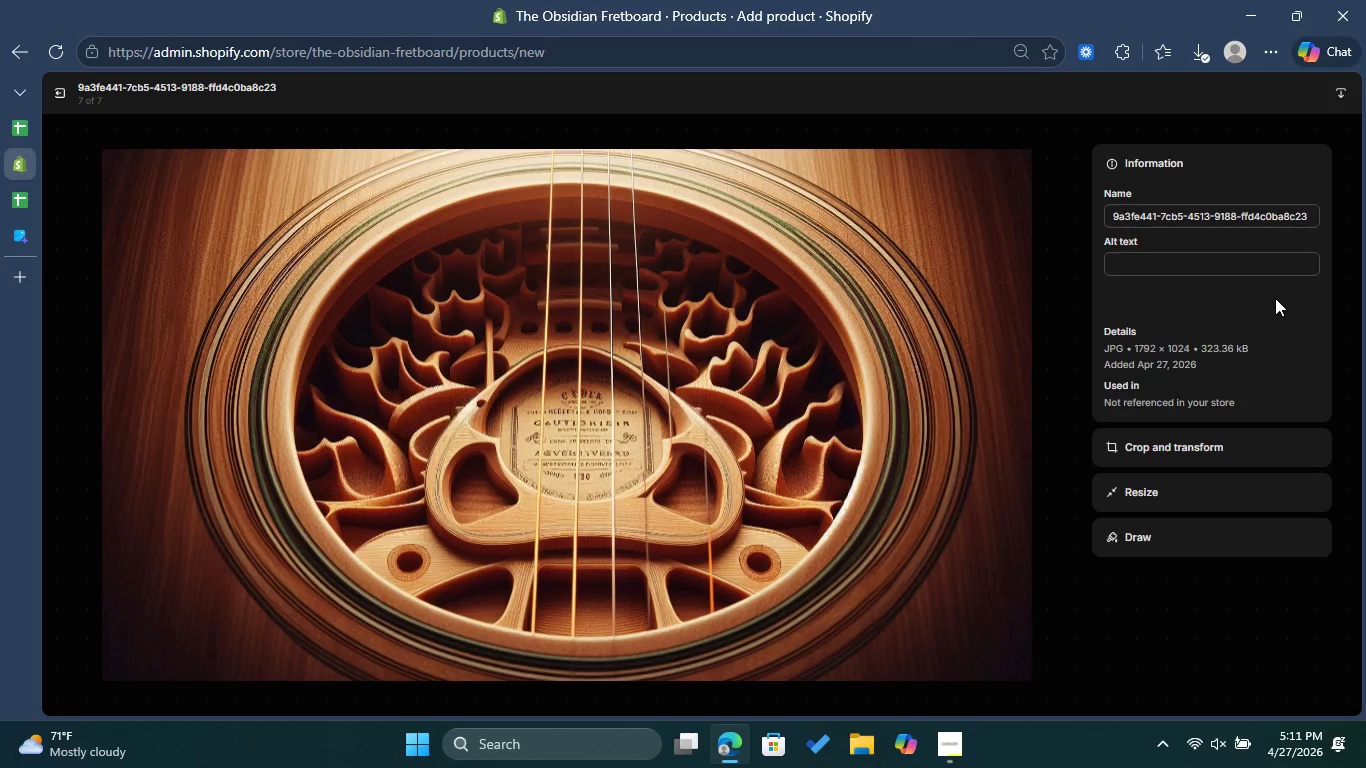 
left_click([1227, 262])
 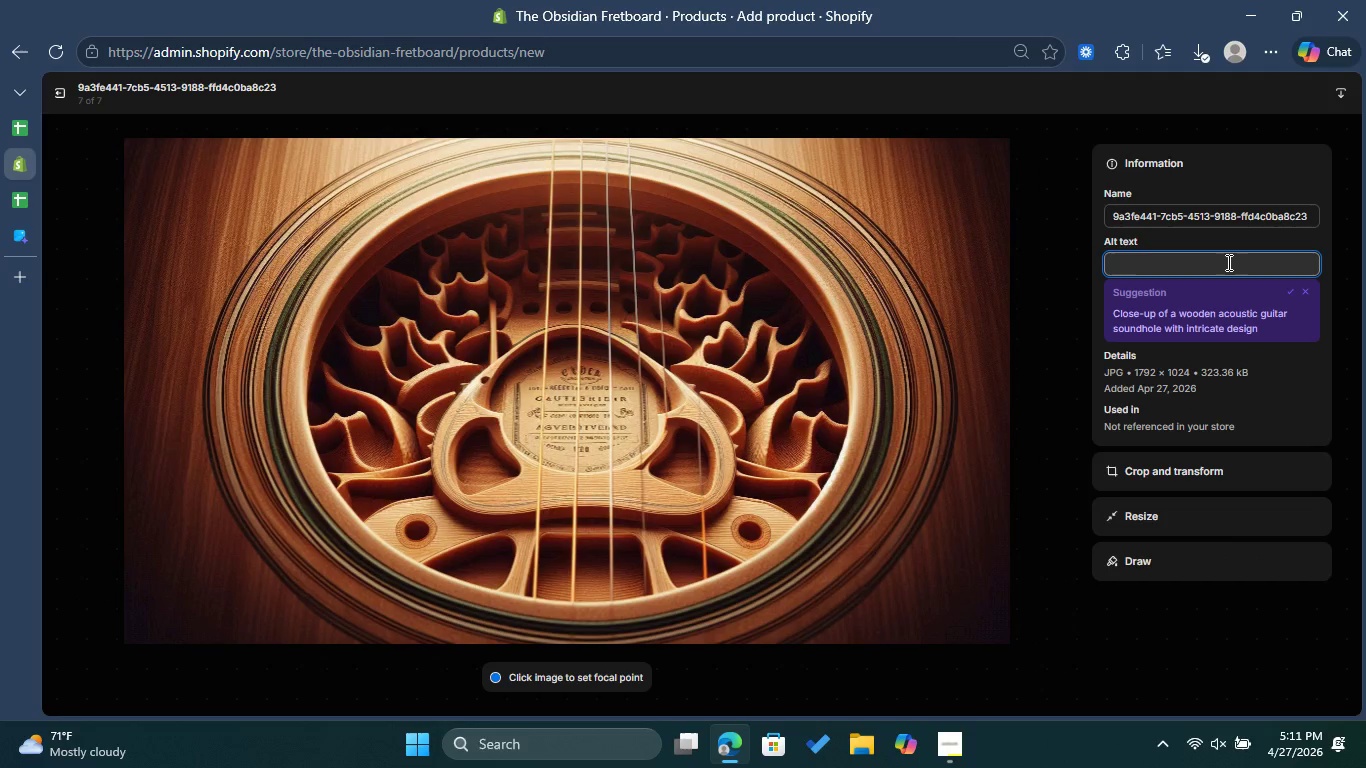 
key(Control+ControlLeft)
 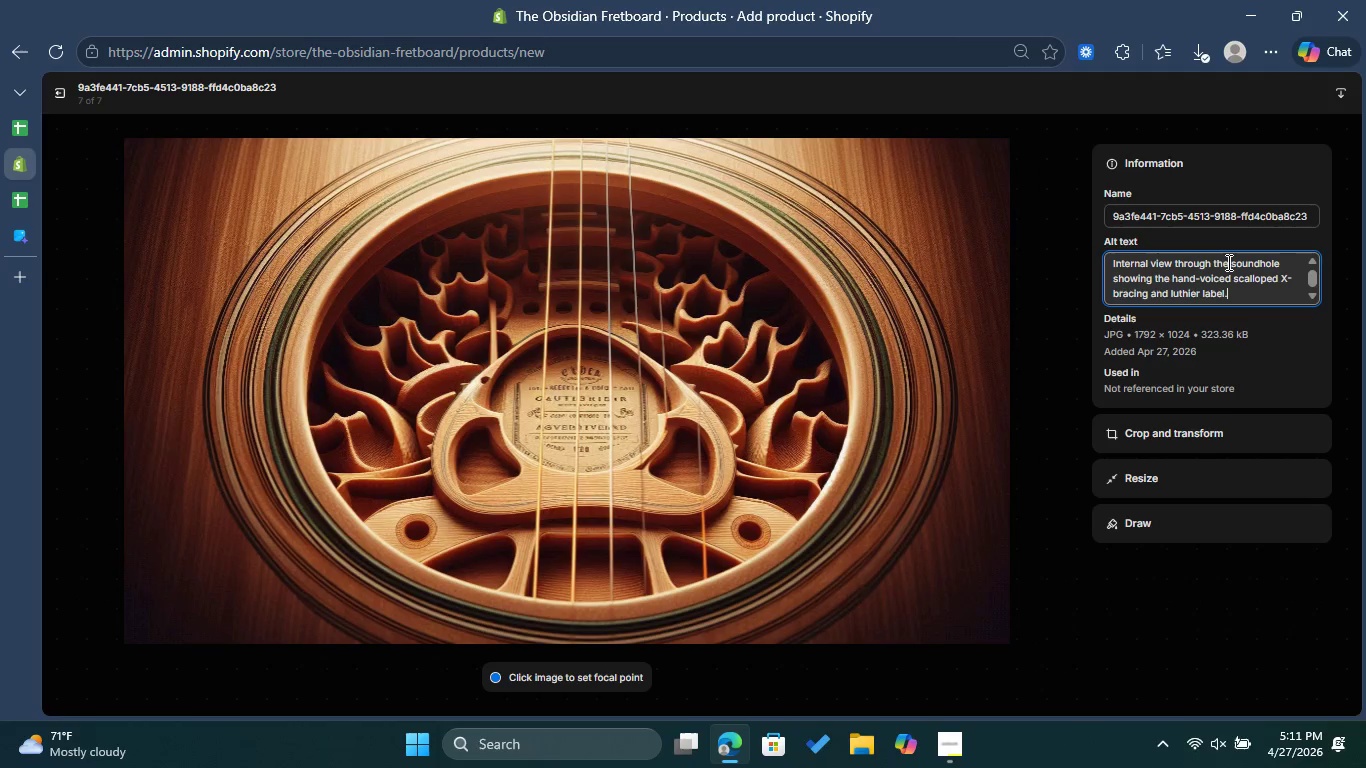 
key(Control+V)
 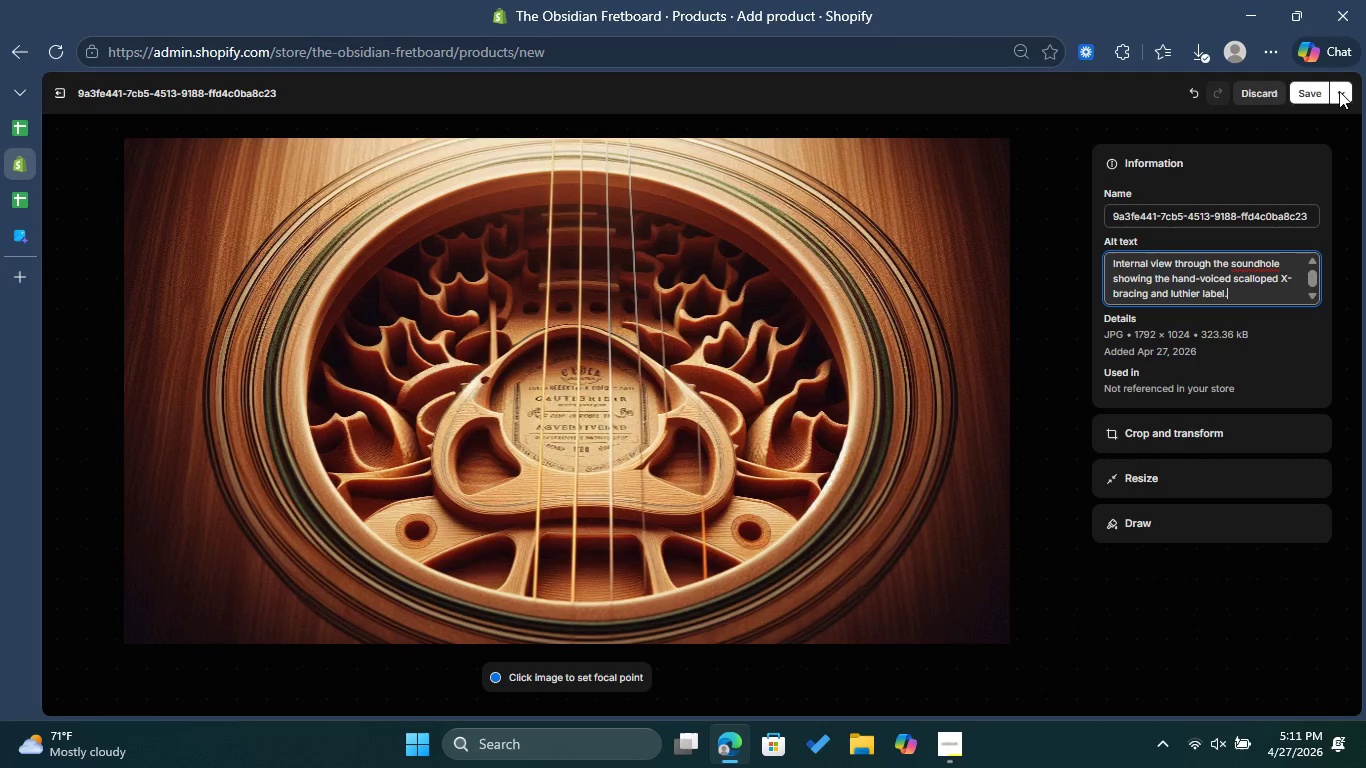 
left_click([1303, 91])
 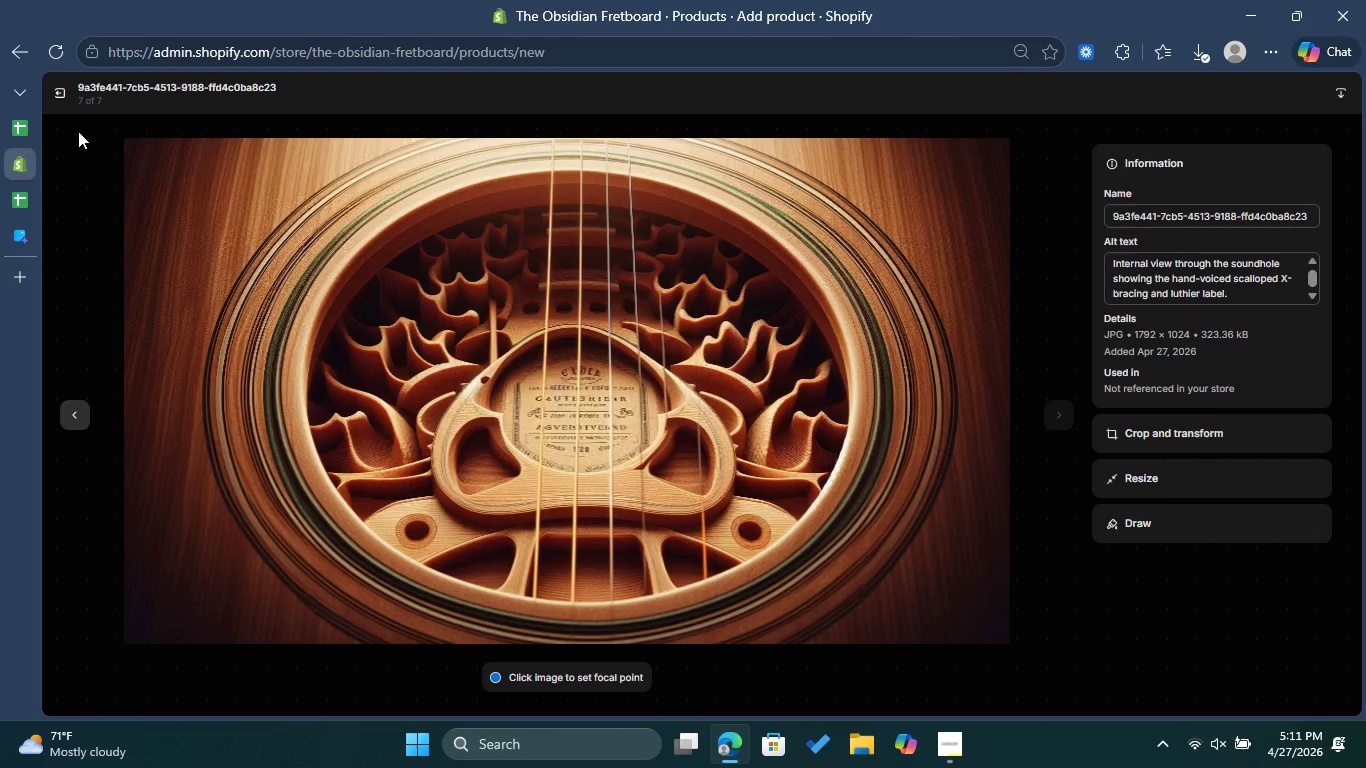 
left_click([51, 94])
 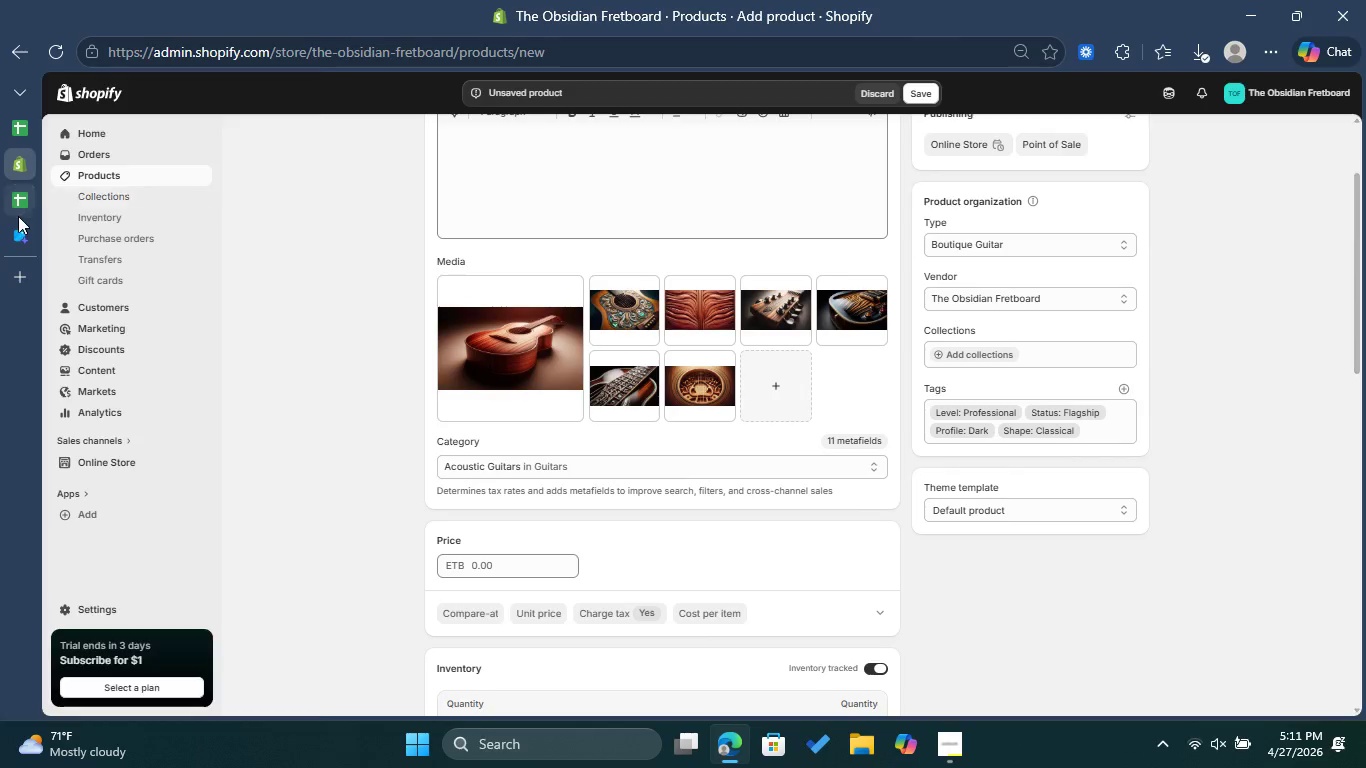 
left_click([21, 206])
 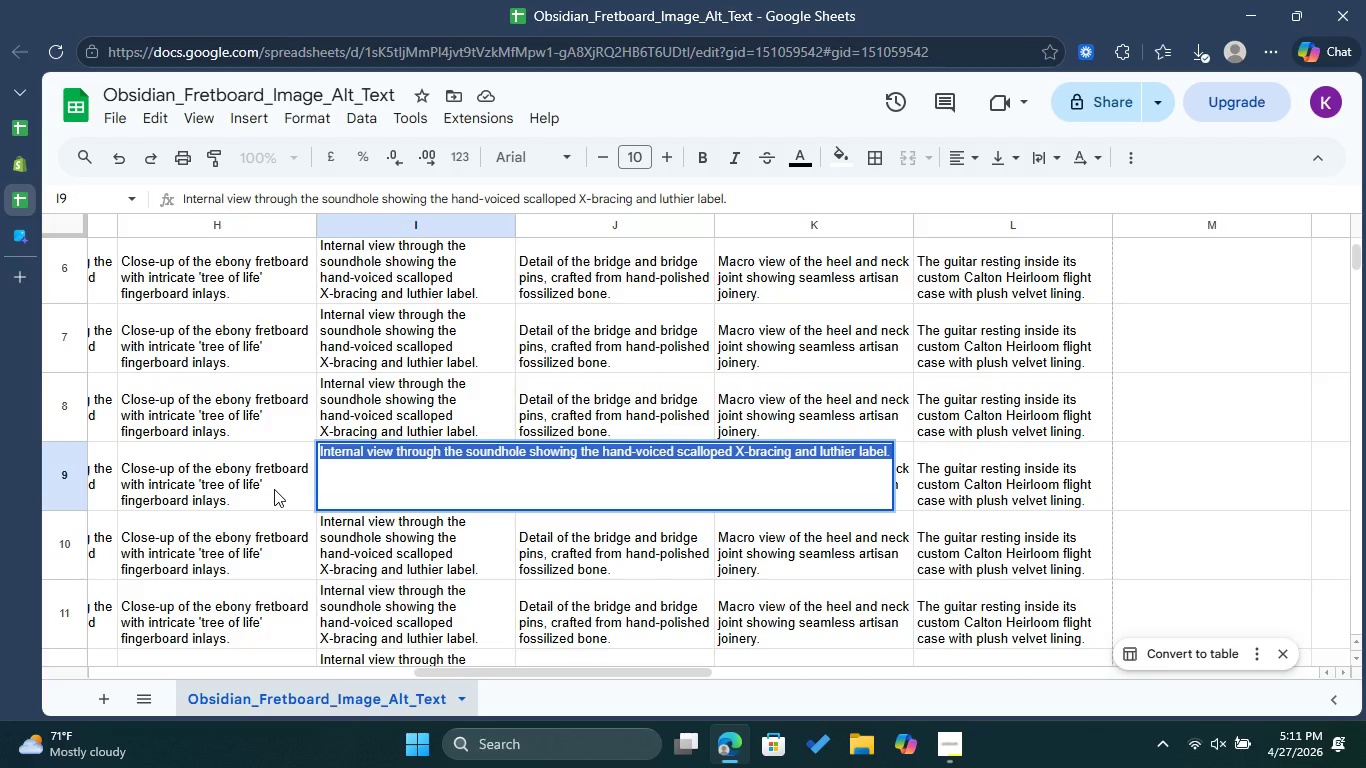 
left_click([274, 489])
 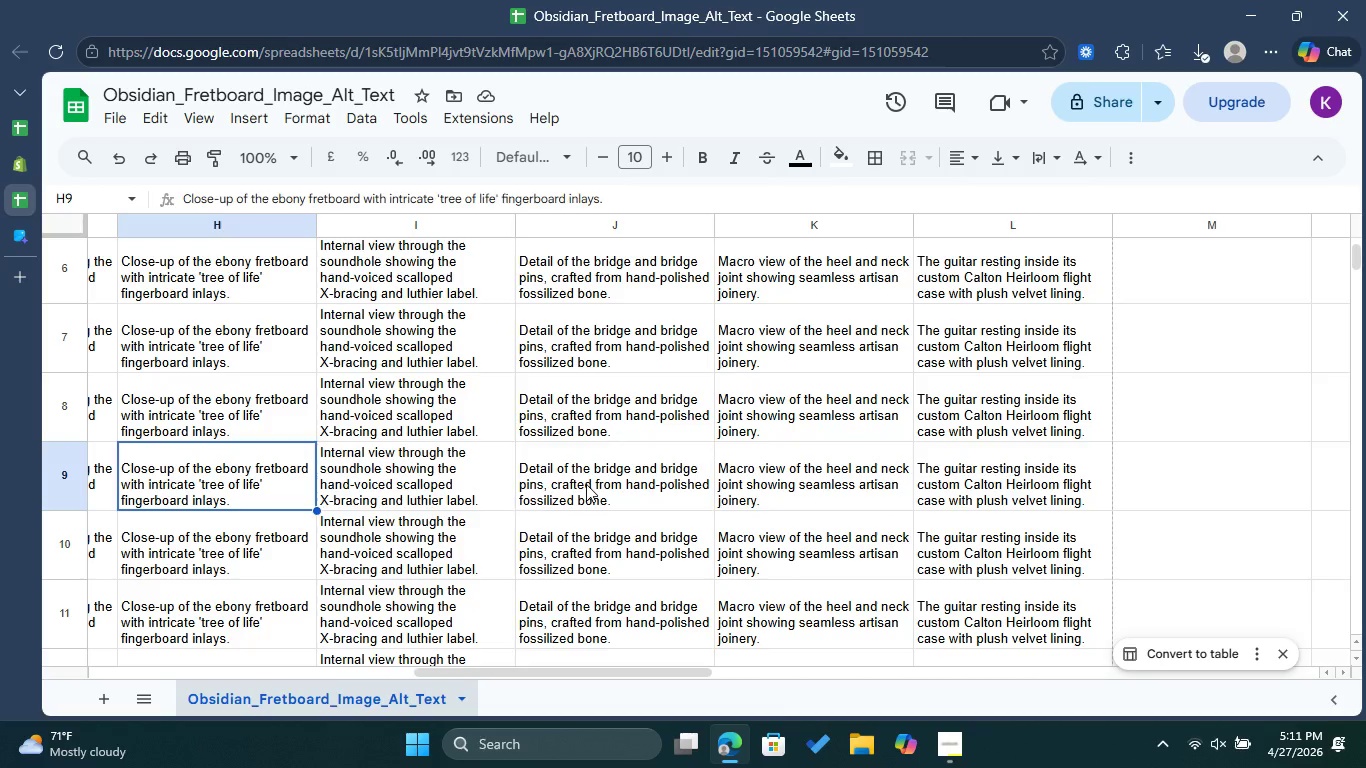 
double_click([586, 484])
 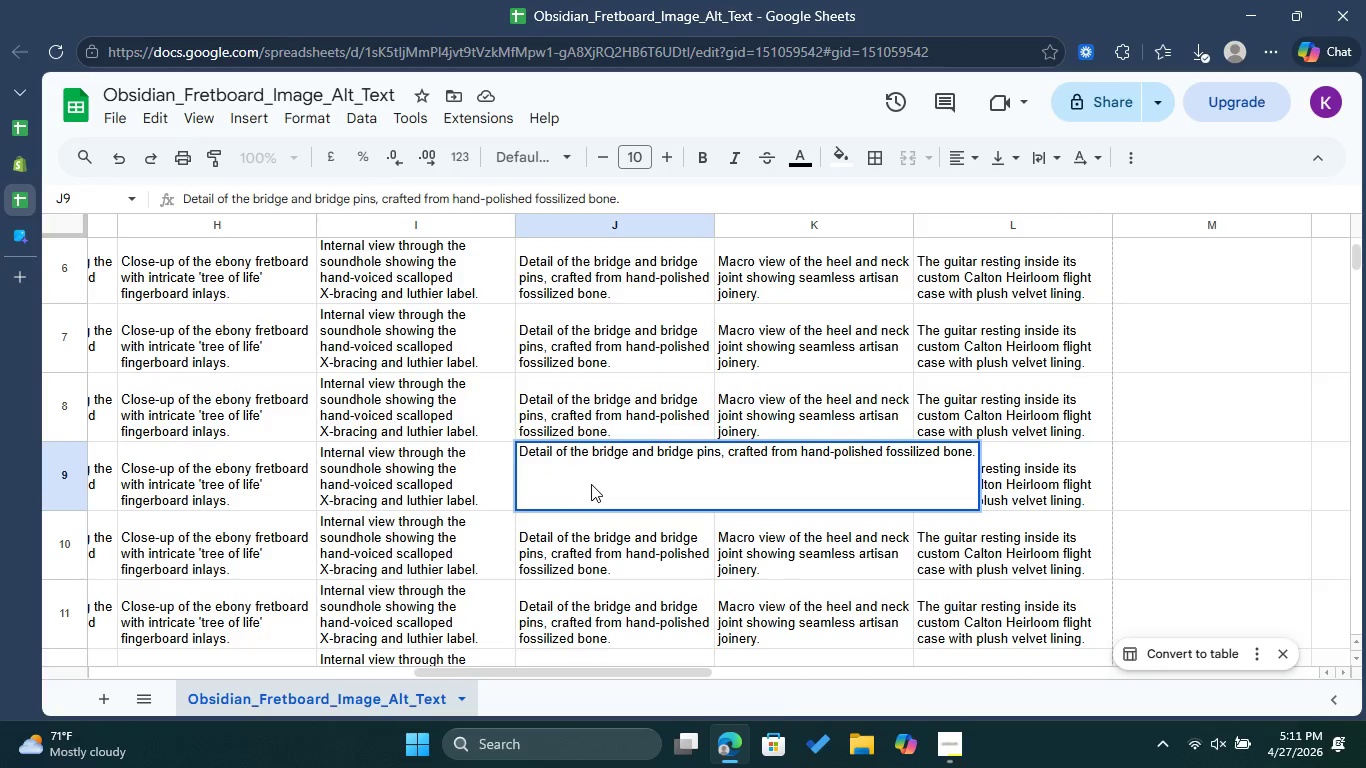 
key(Control+A)
 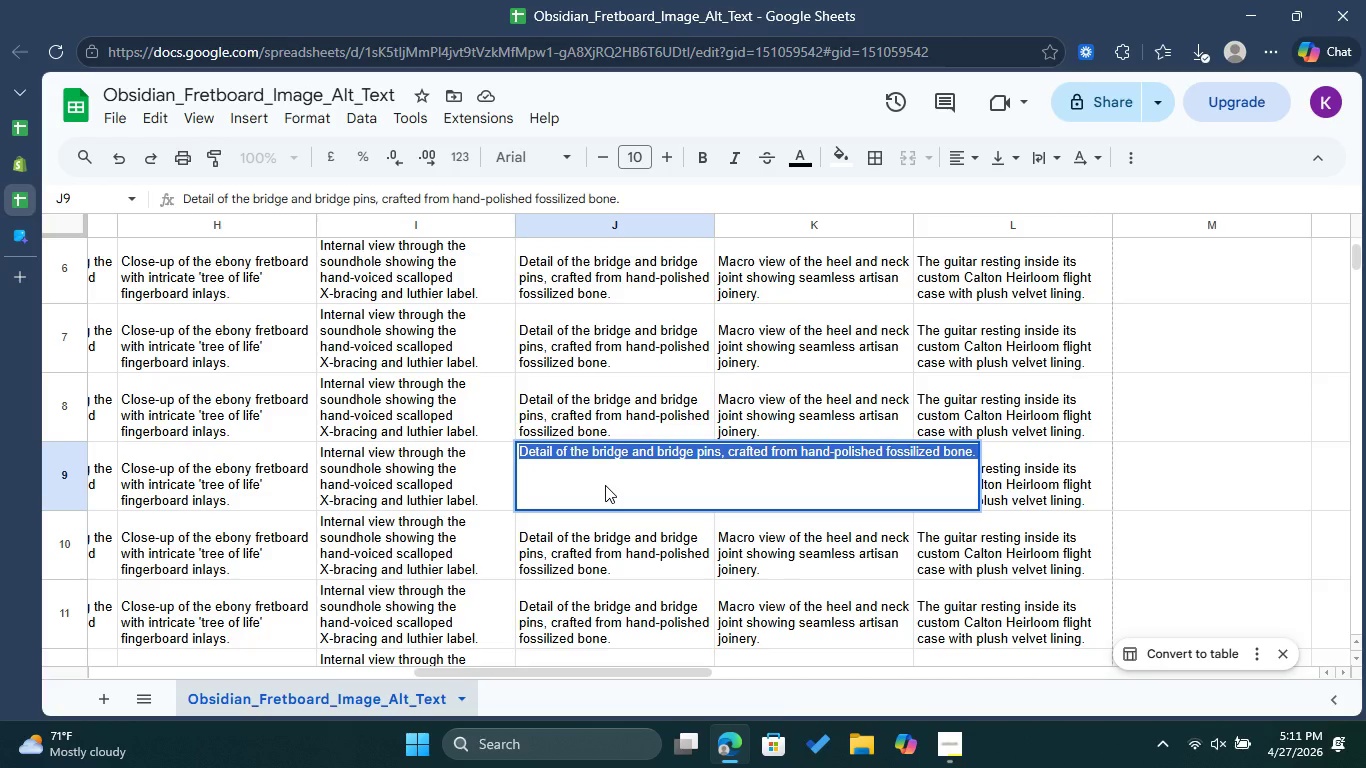 
key(Control+C)
 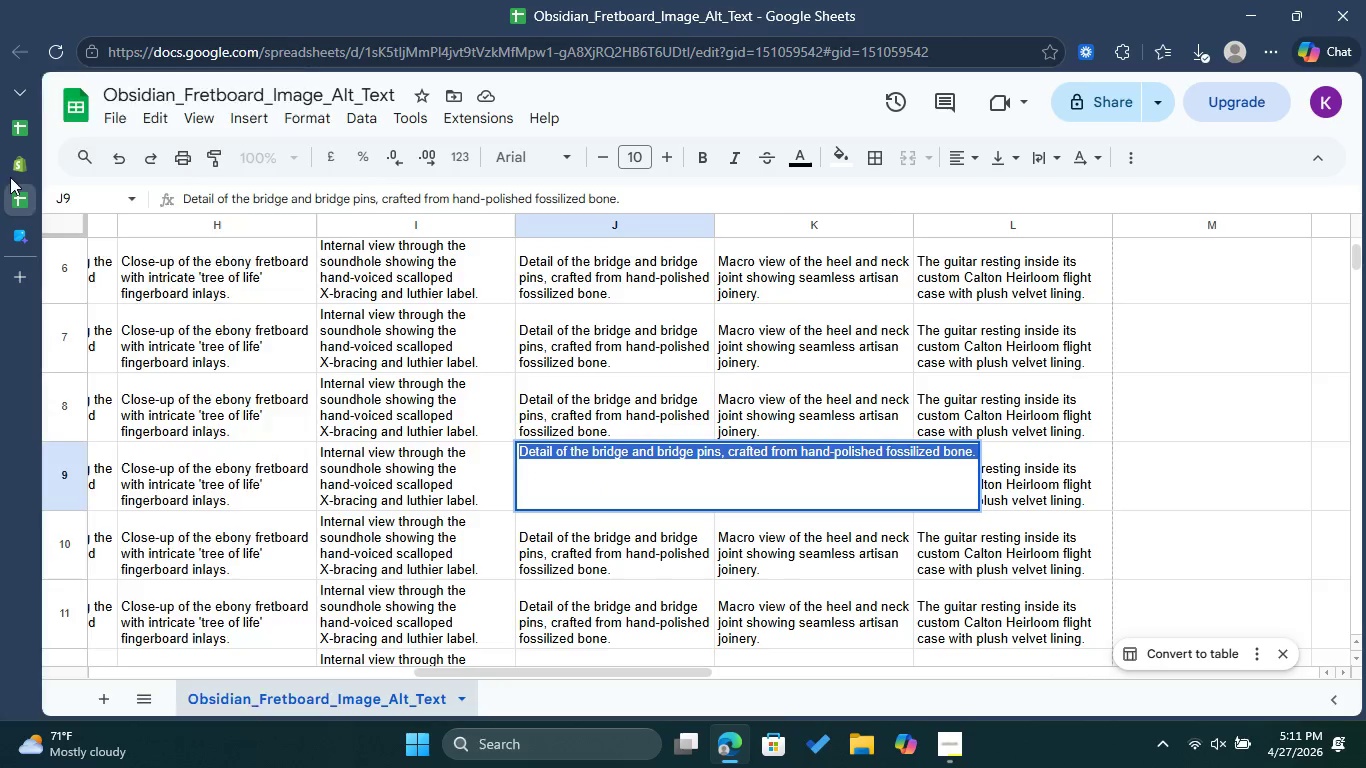 
left_click([22, 171])
 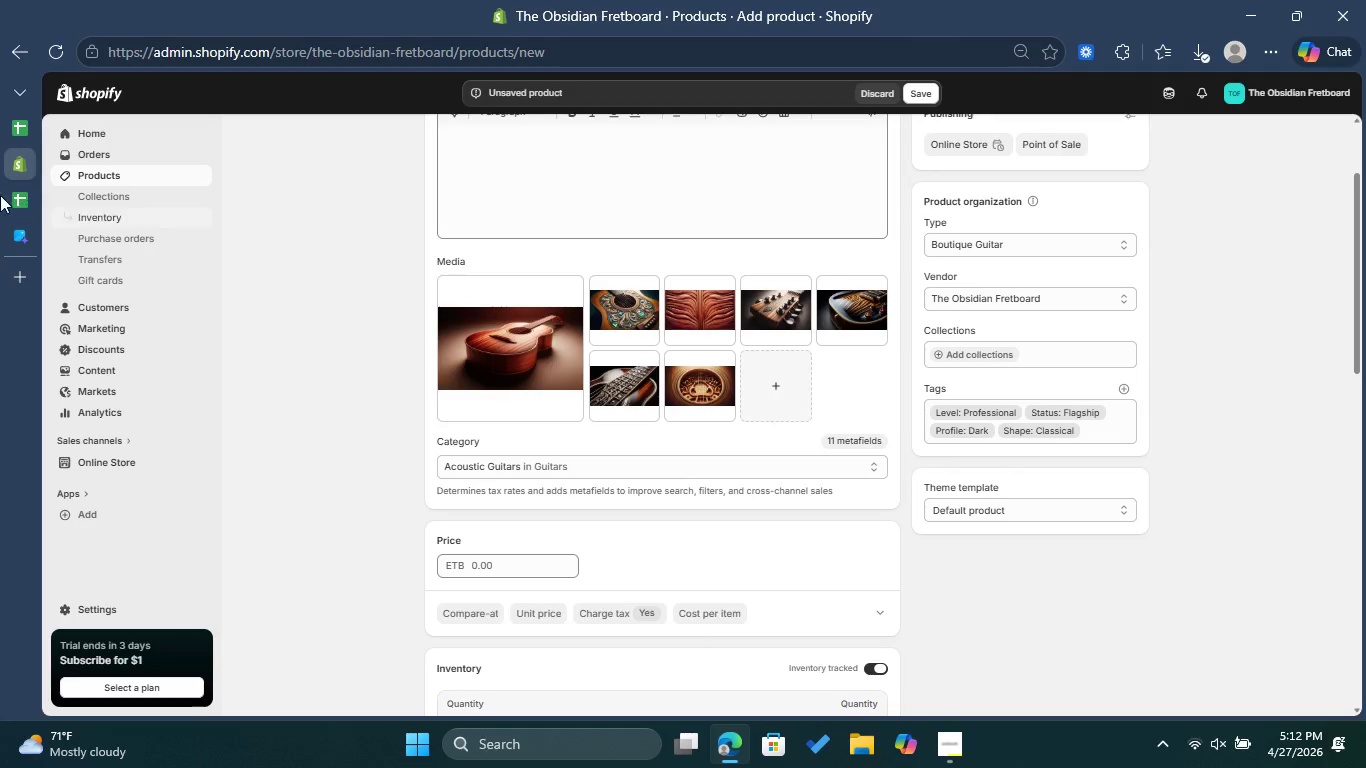 
left_click([26, 243])
 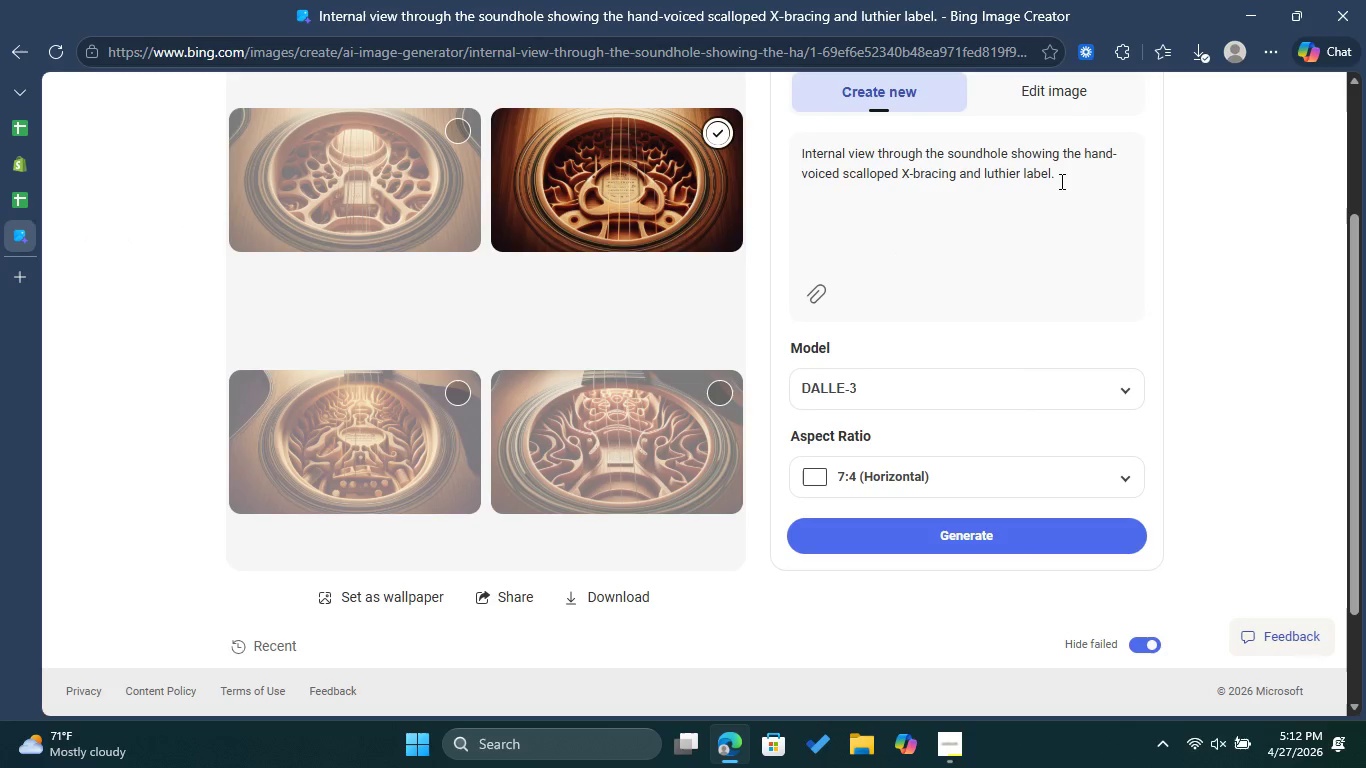 
left_click_drag(start_coordinate=[1062, 178], to_coordinate=[745, 138])
 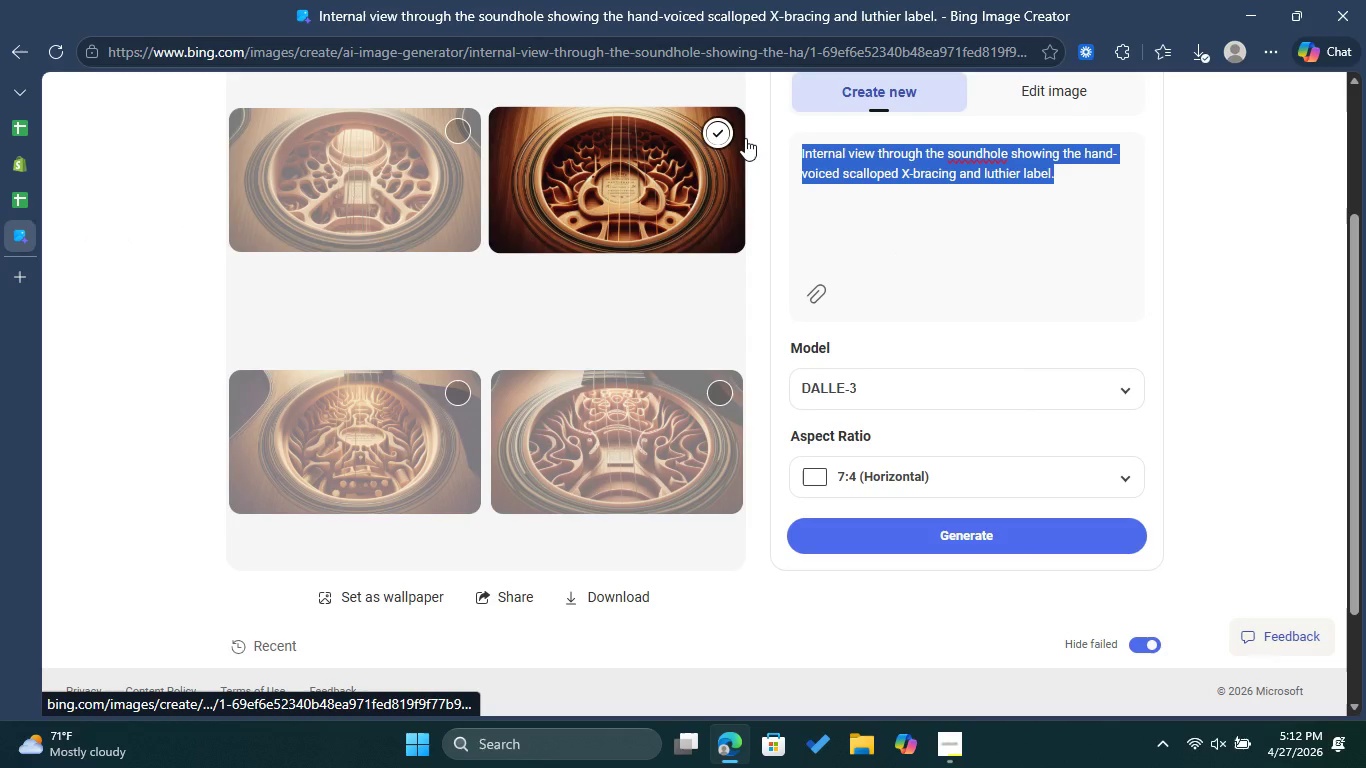 
key(Control+V)
 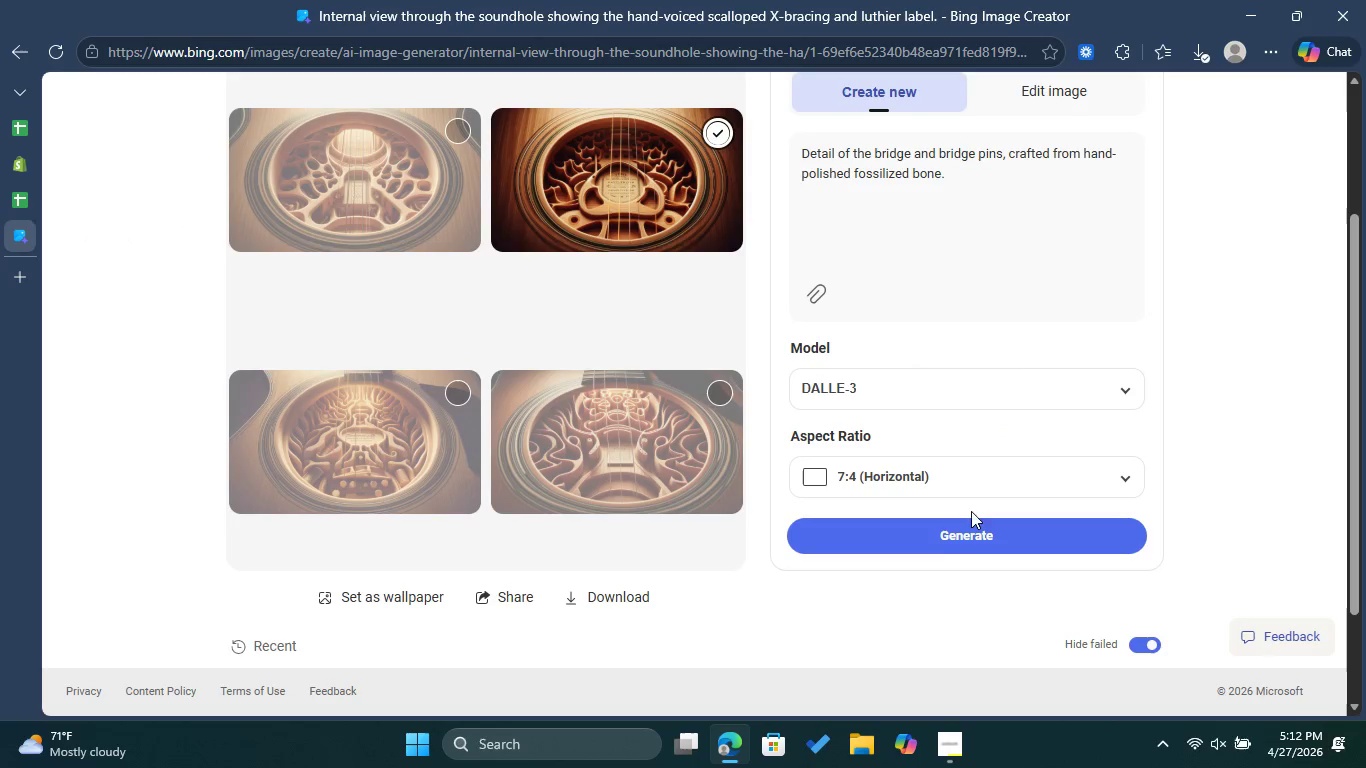 
left_click([975, 546])
 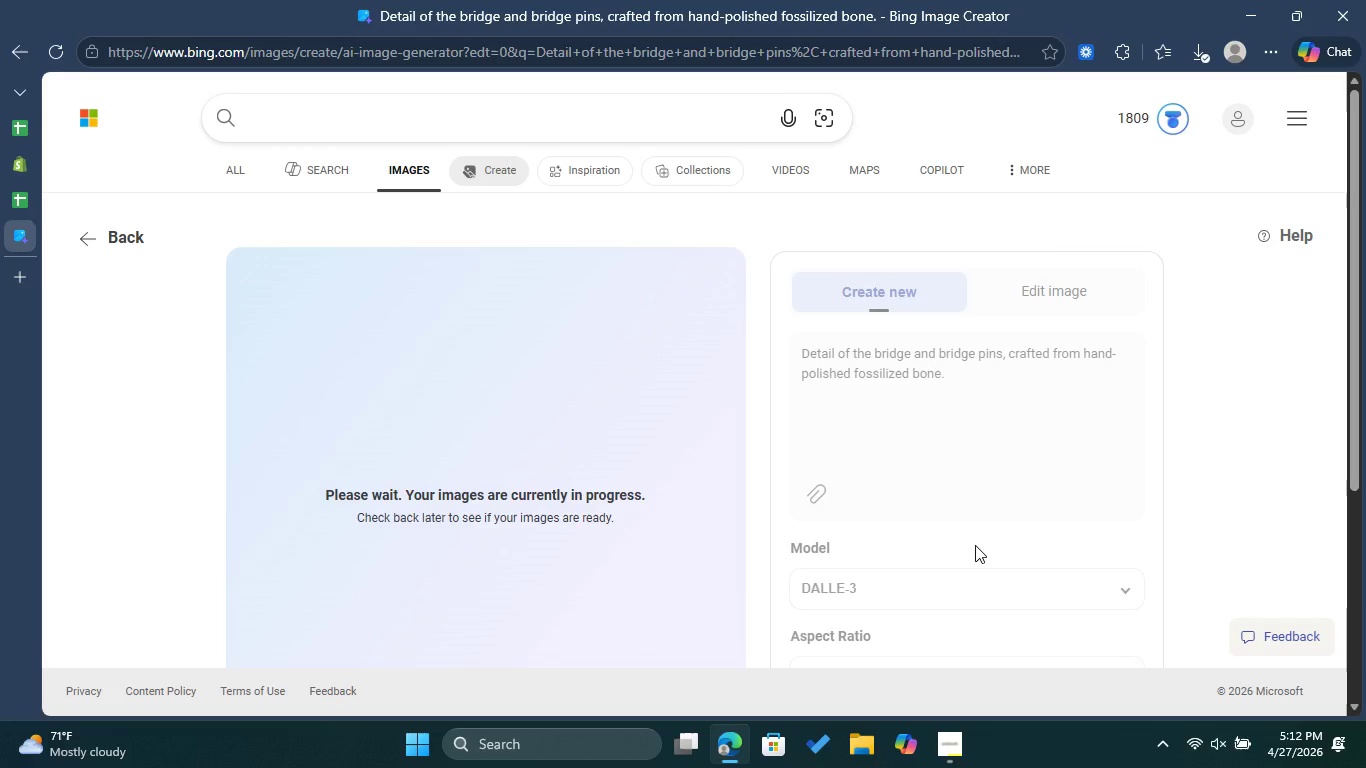 
wait(7.41)
 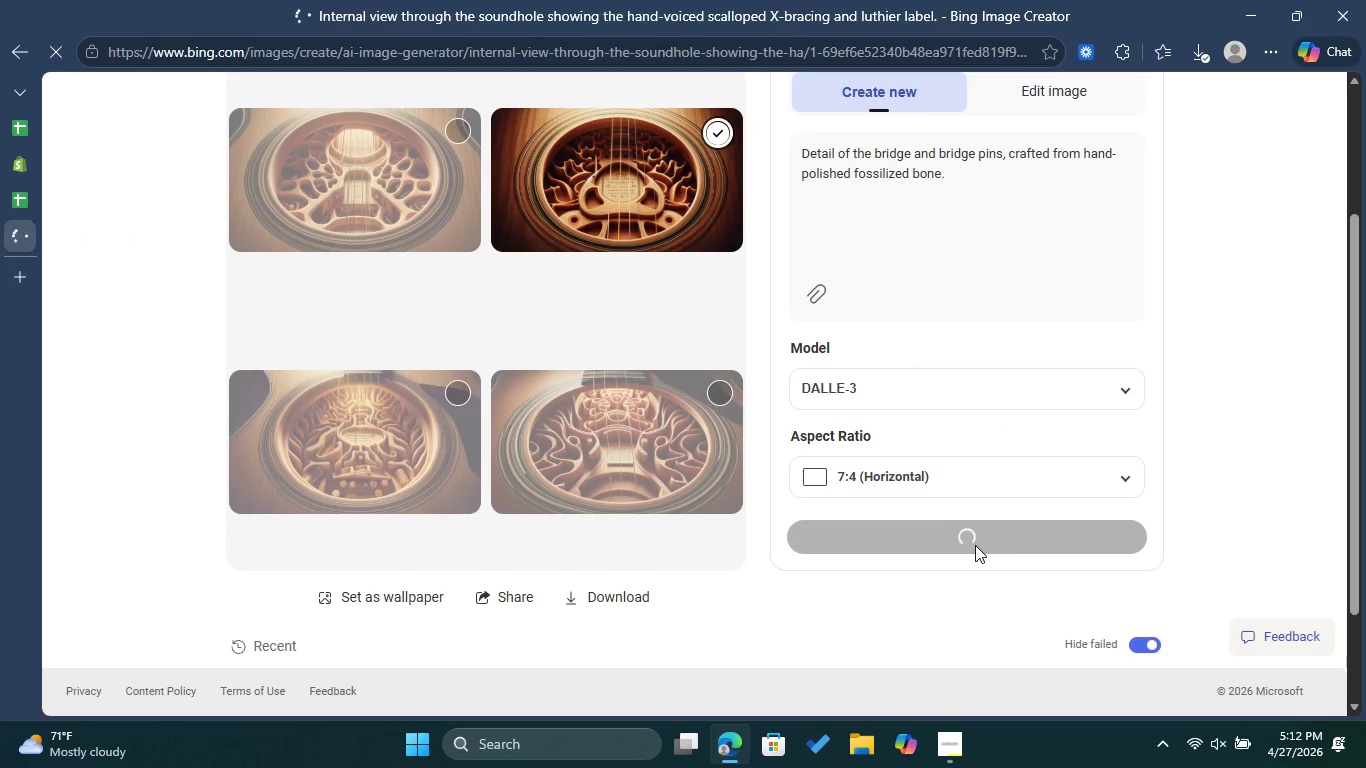 
left_click([60, 43])
 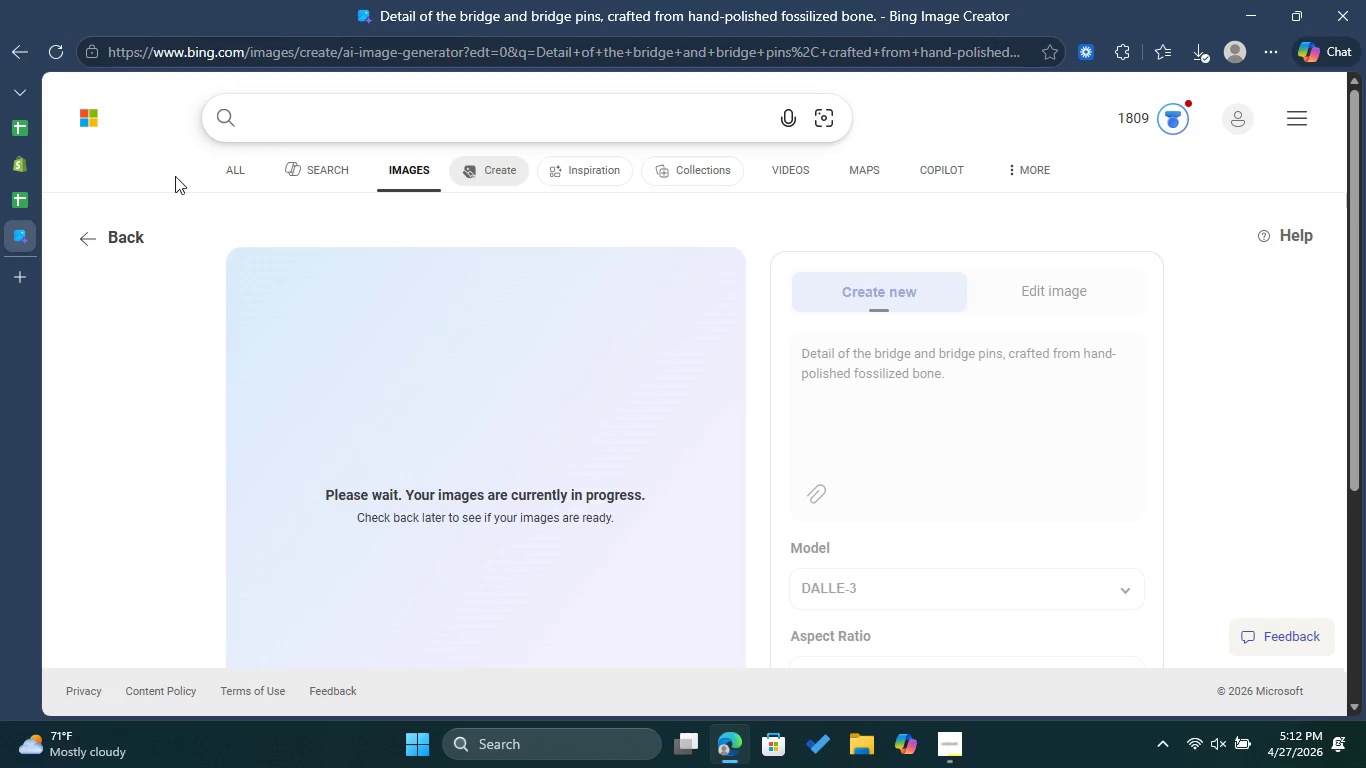 
left_click([58, 46])
 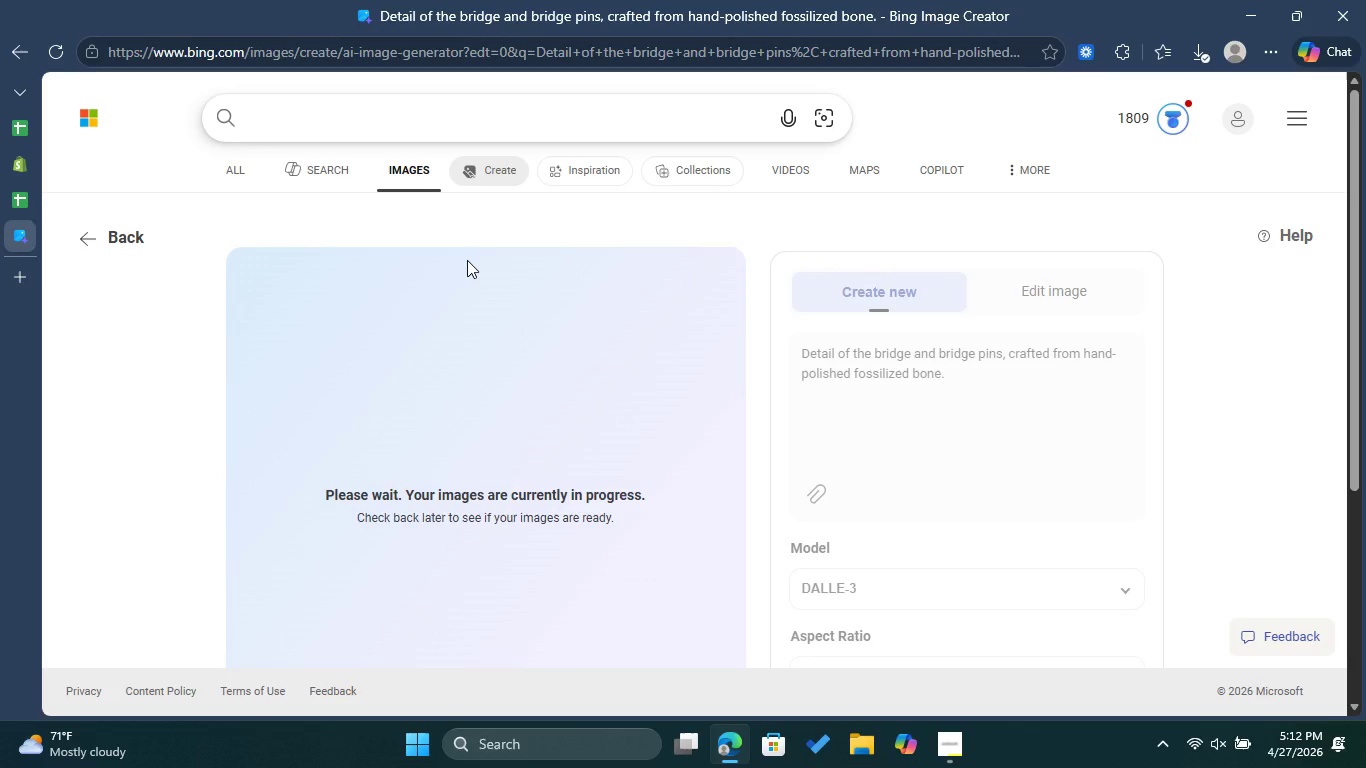 
wait(9.02)
 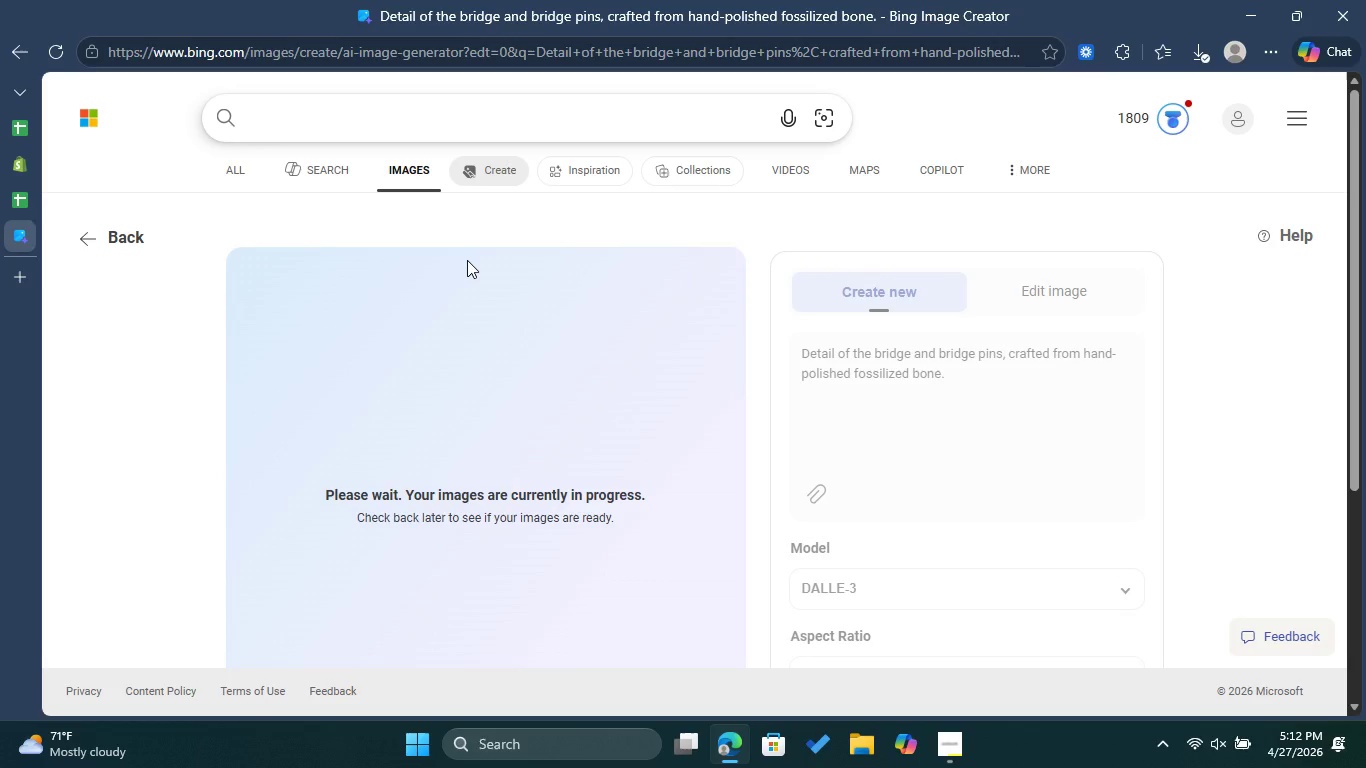 
left_click([56, 53])
 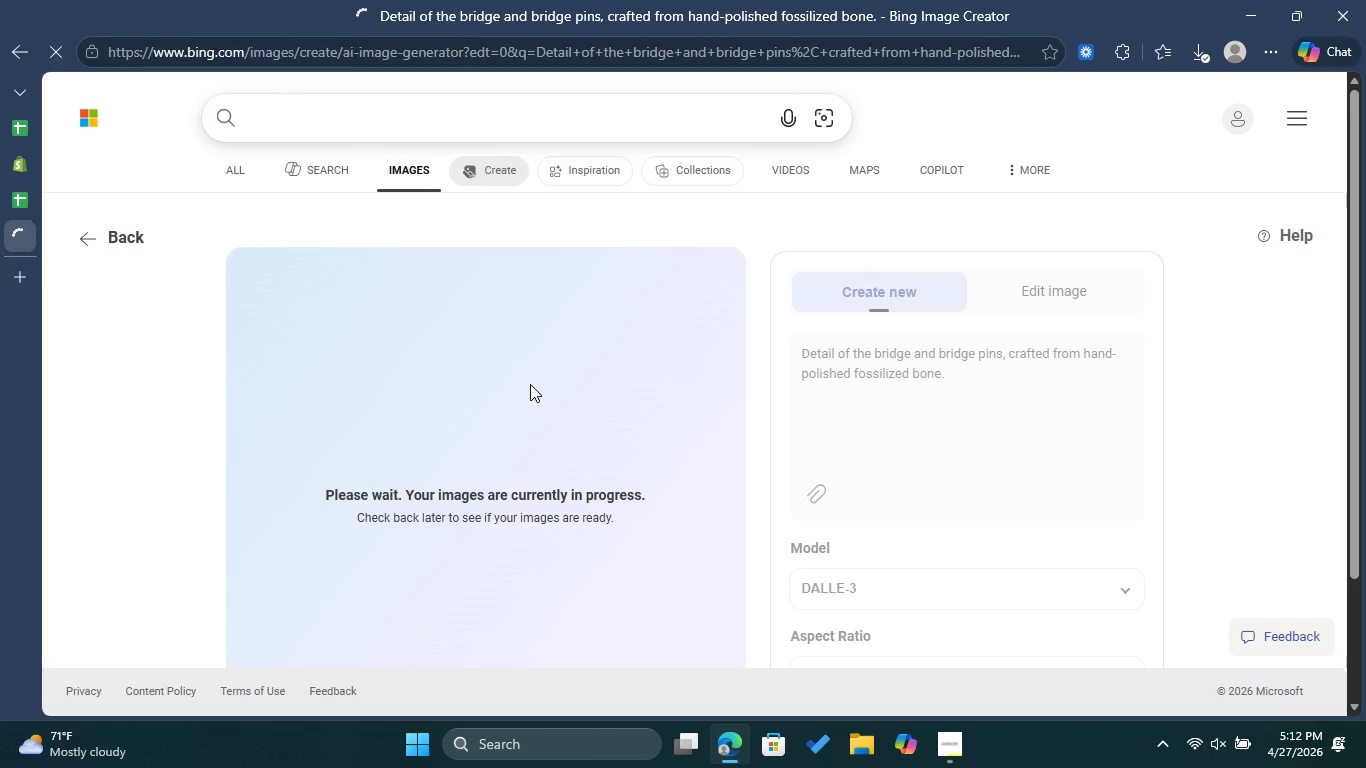 
scroll: coordinate [532, 389], scroll_direction: down, amount: 2.0
 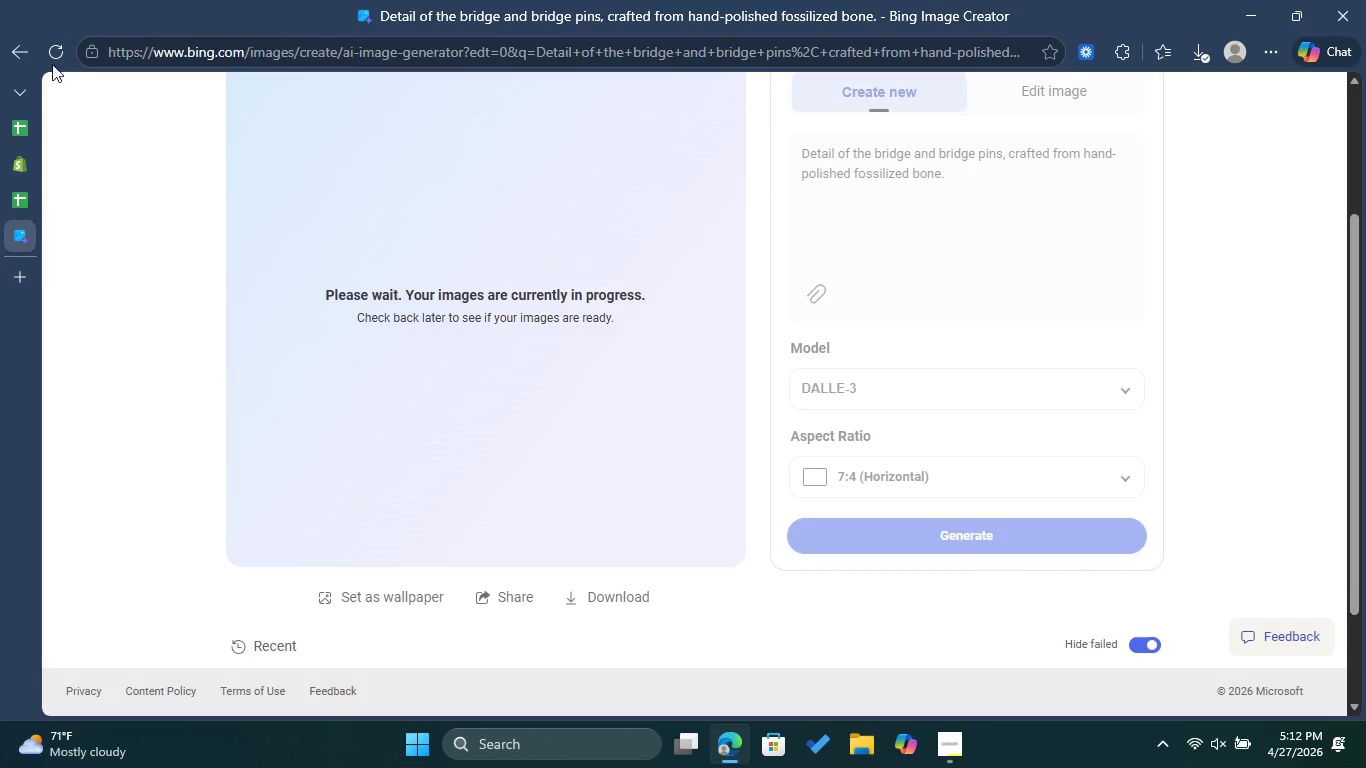 
left_click([952, 730])
 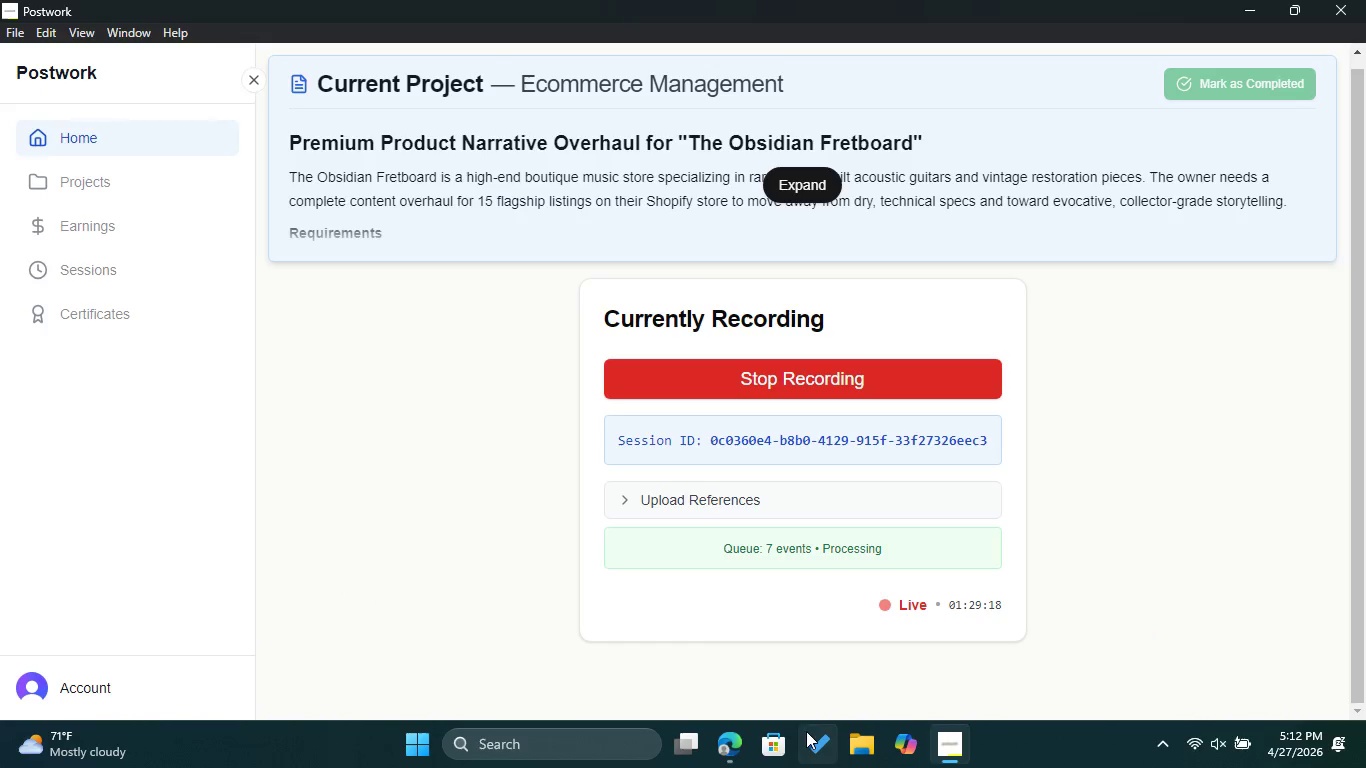 
left_click([733, 745])
 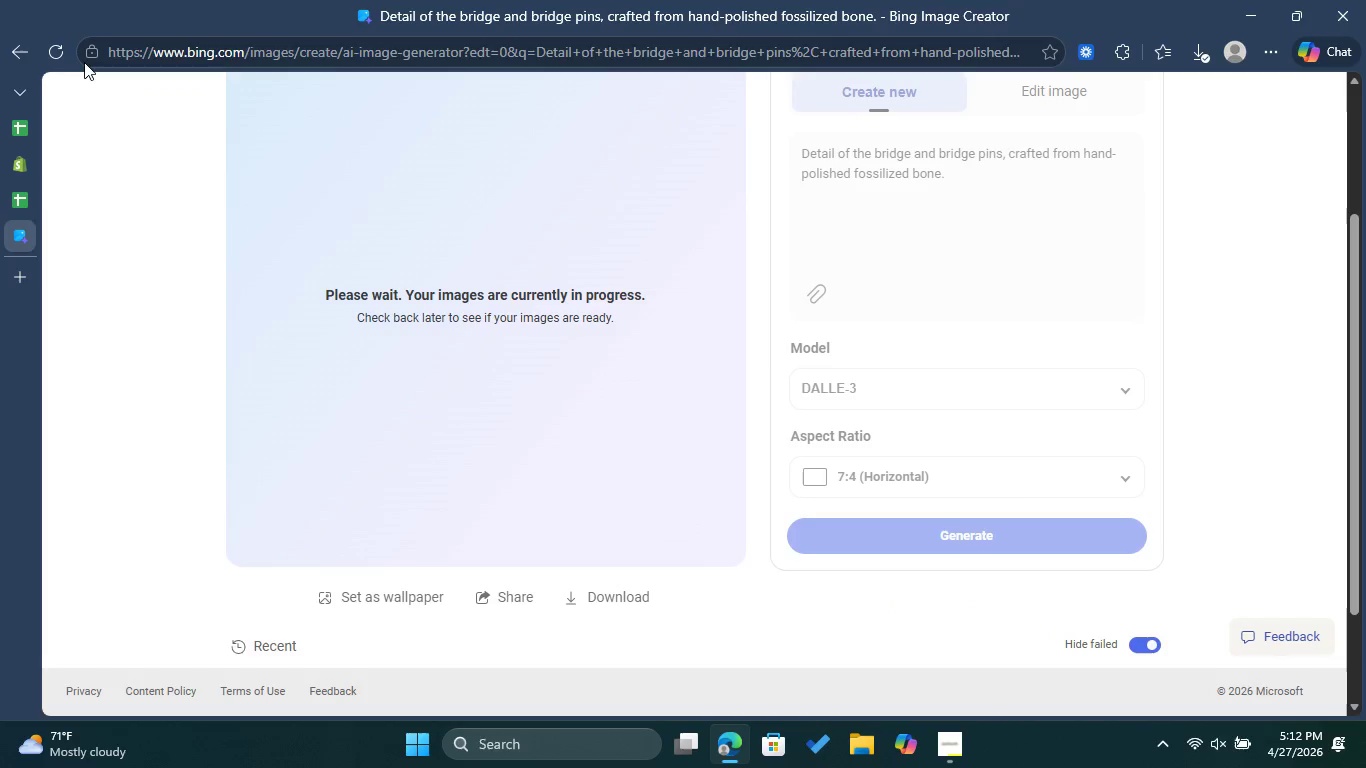 
left_click([55, 53])
 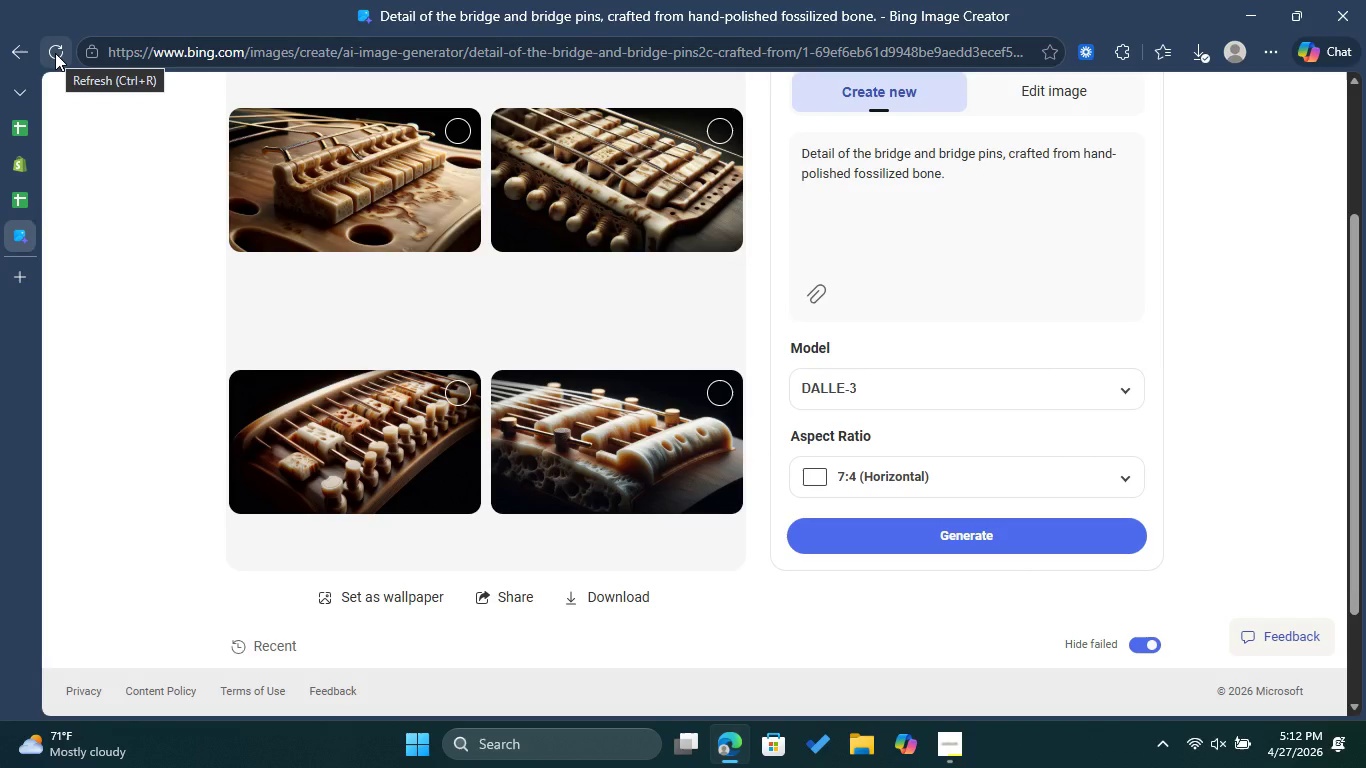 
wait(13.31)
 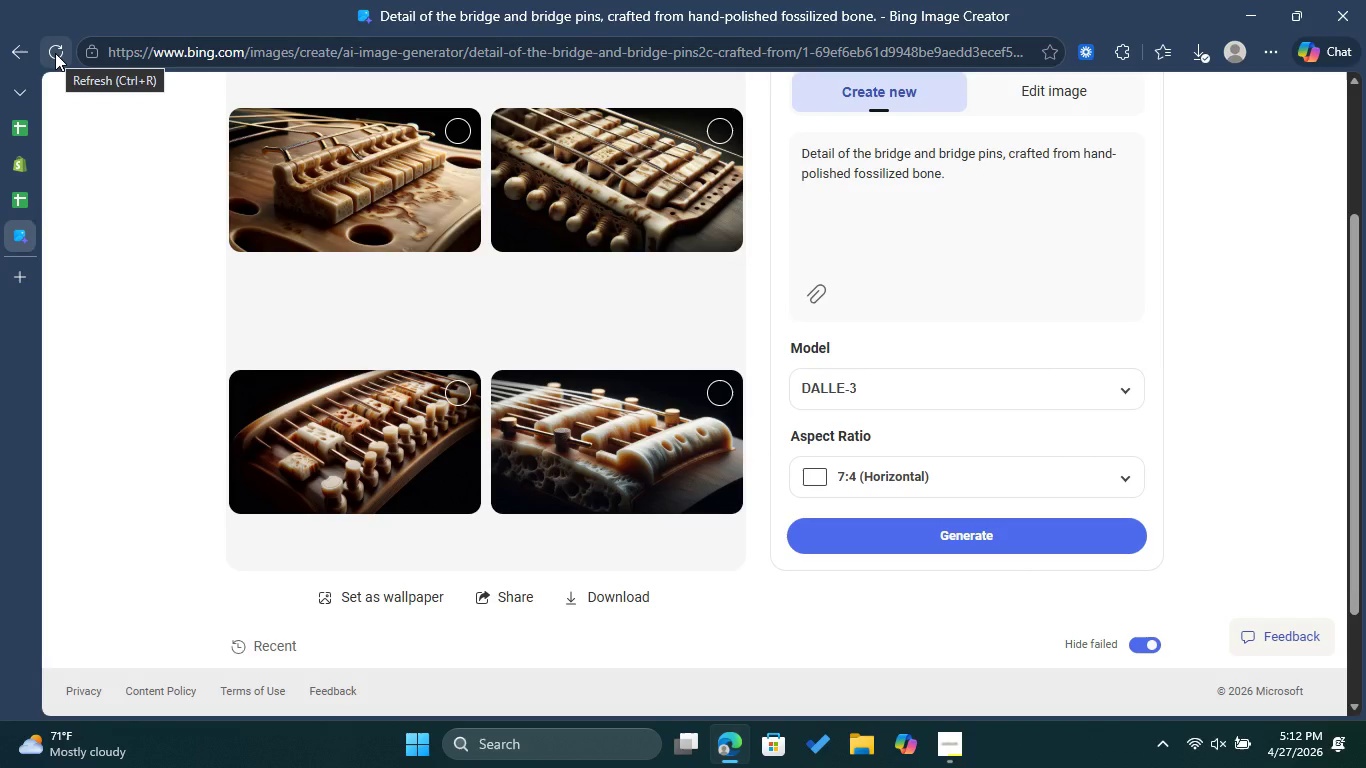 
left_click([463, 120])
 